 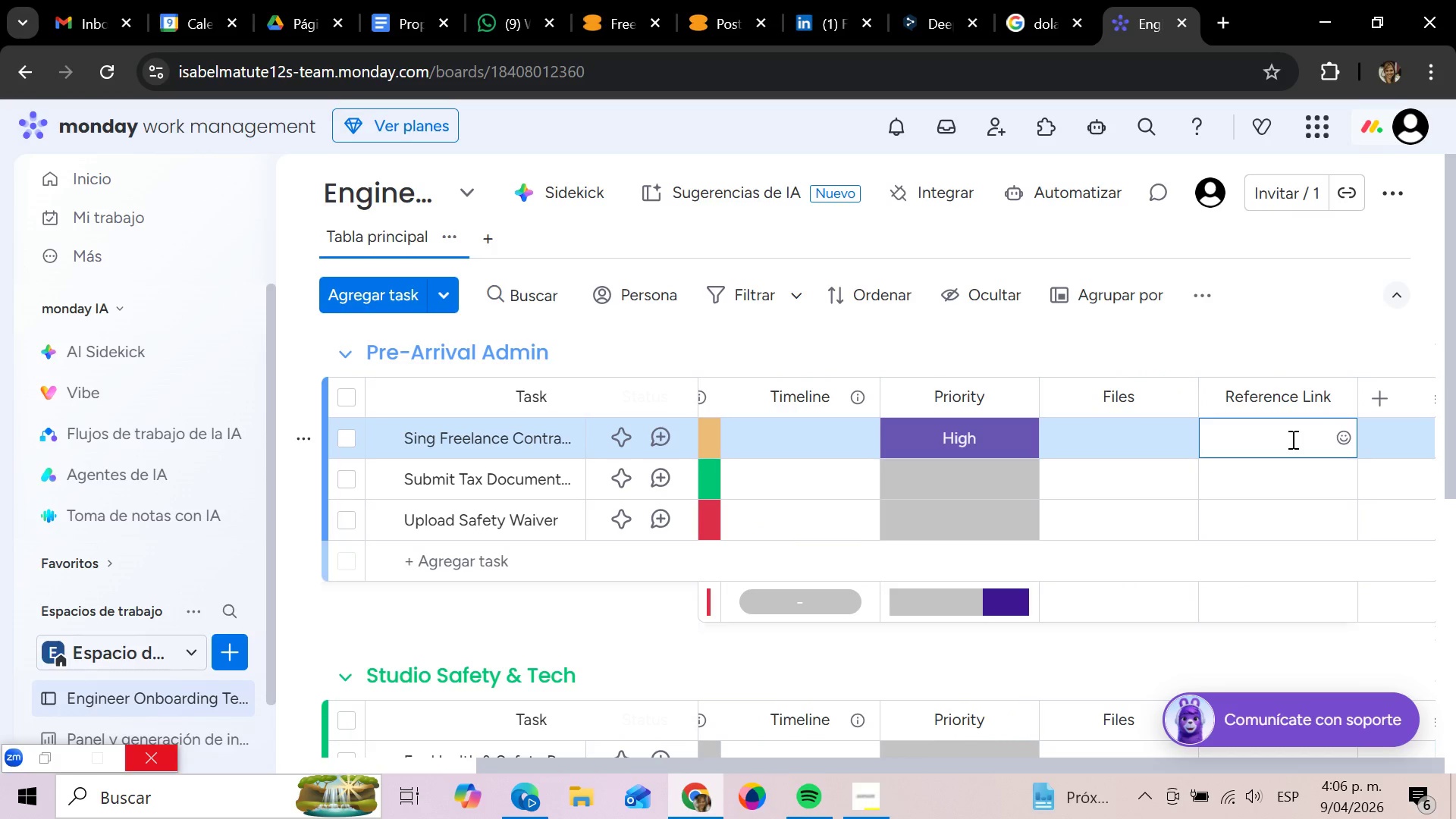 
mouse_move([1301, 394])
 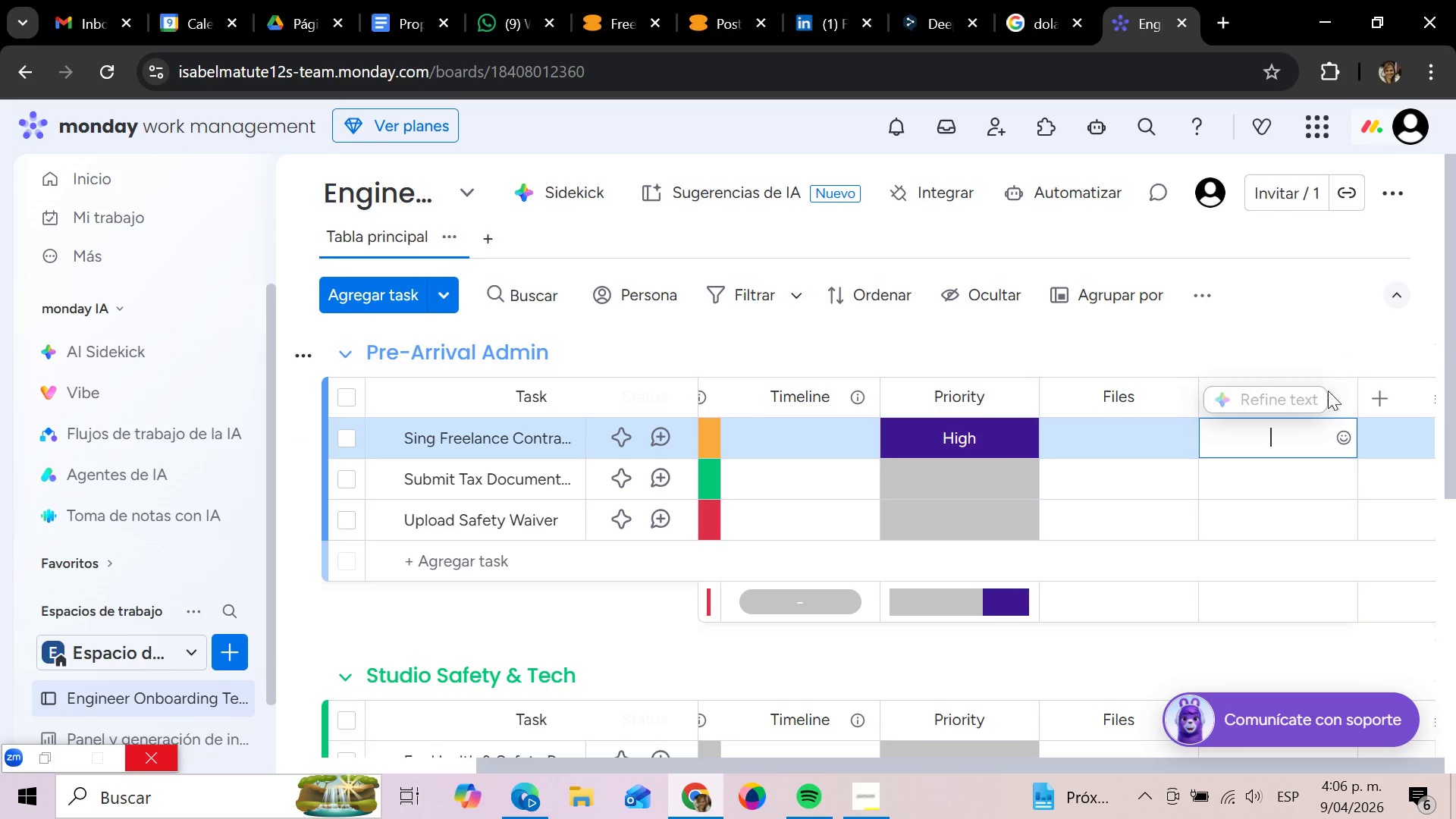 
left_click([1297, 439])
 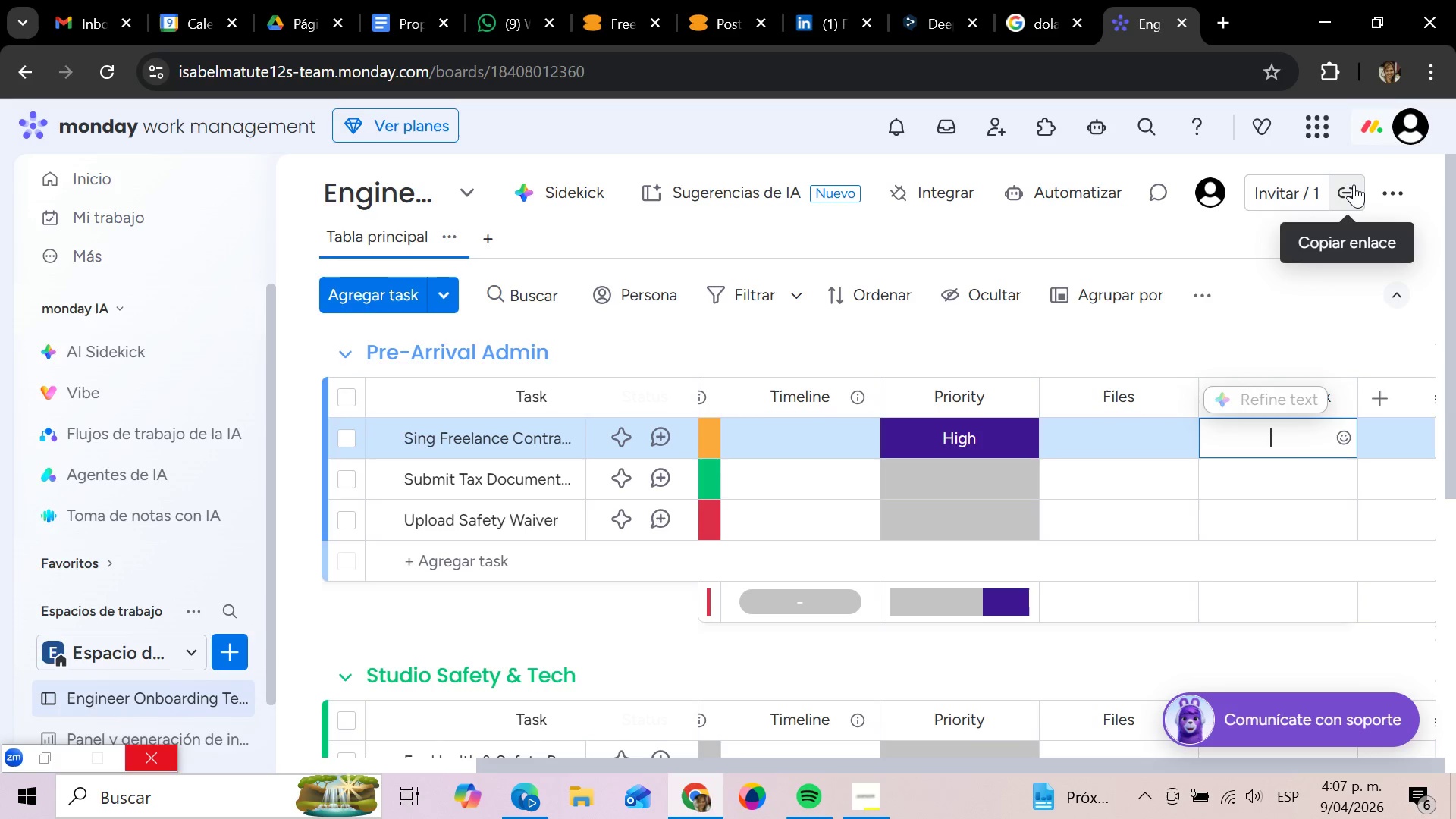 
wait(10.53)
 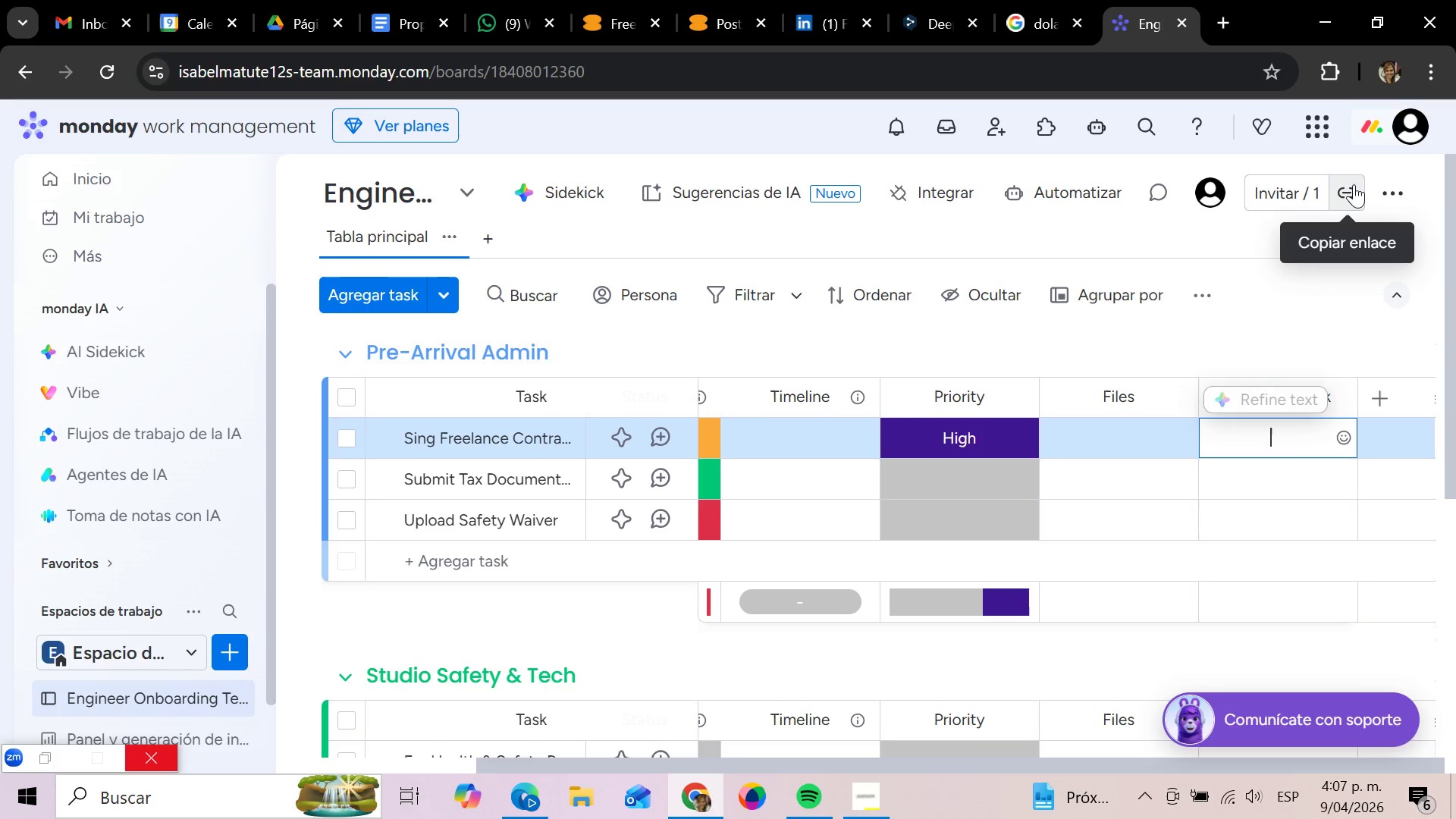 
left_click([1285, 442])
 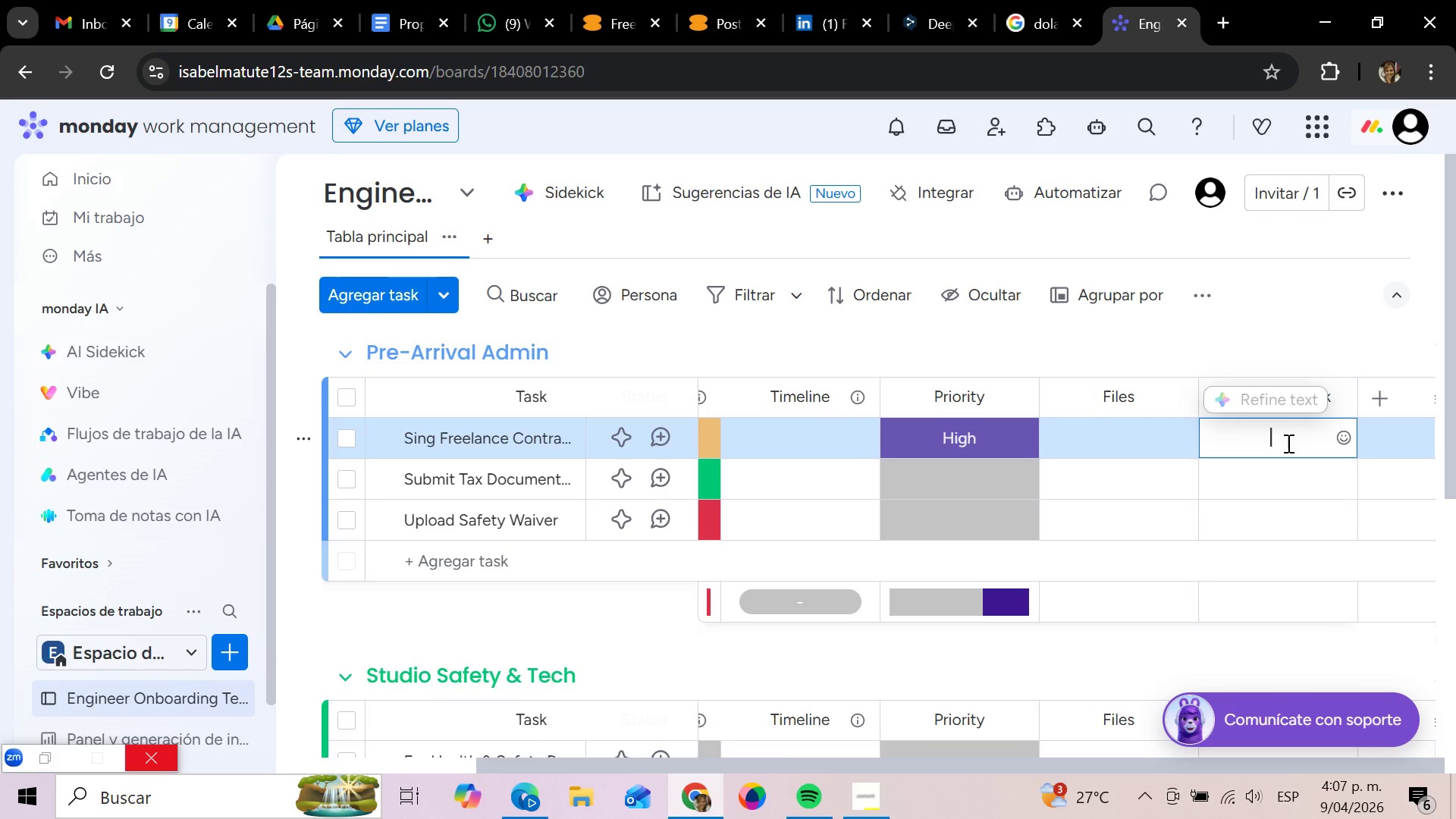 
wait(47.67)
 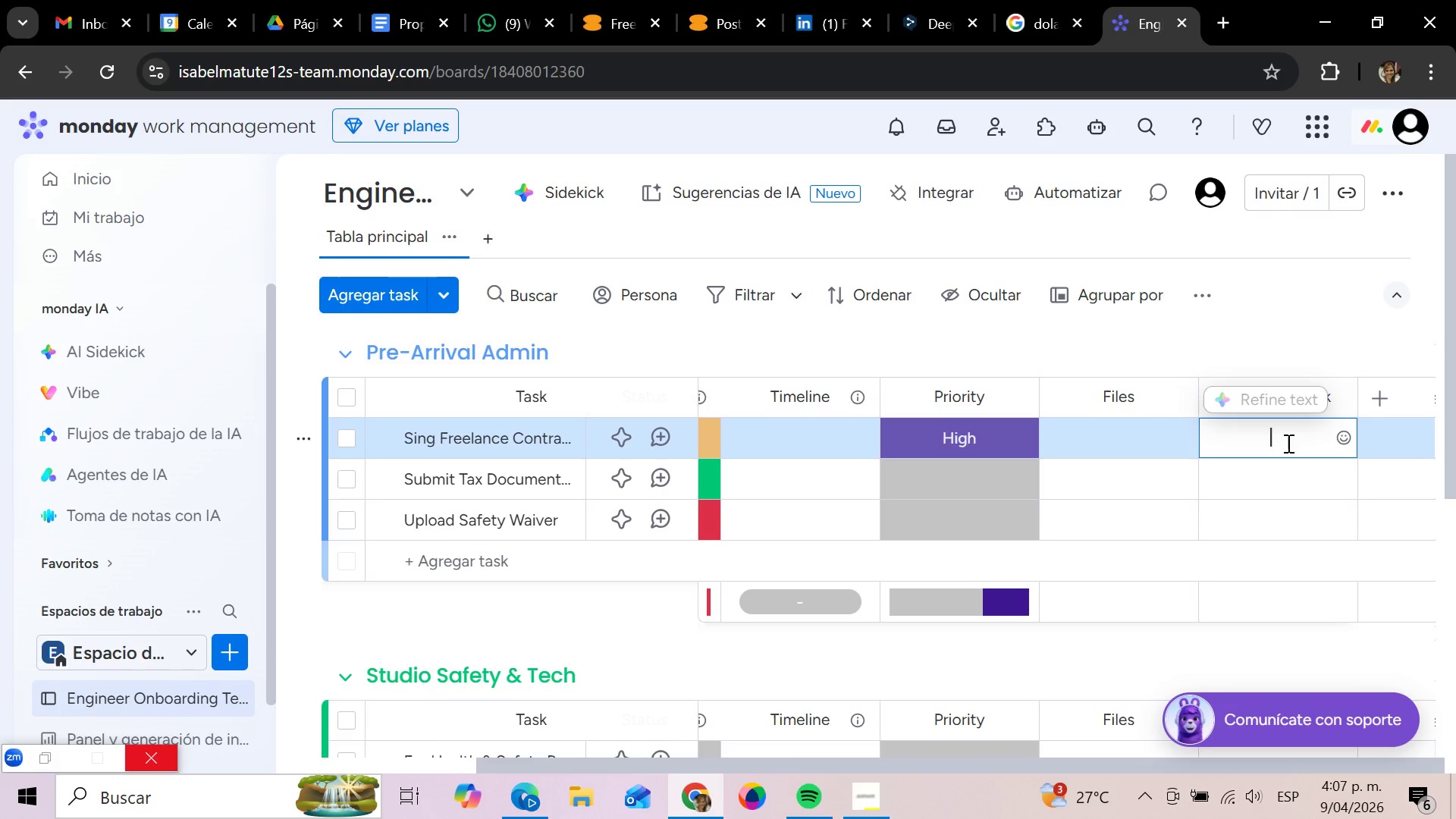 
left_click([1299, 333])
 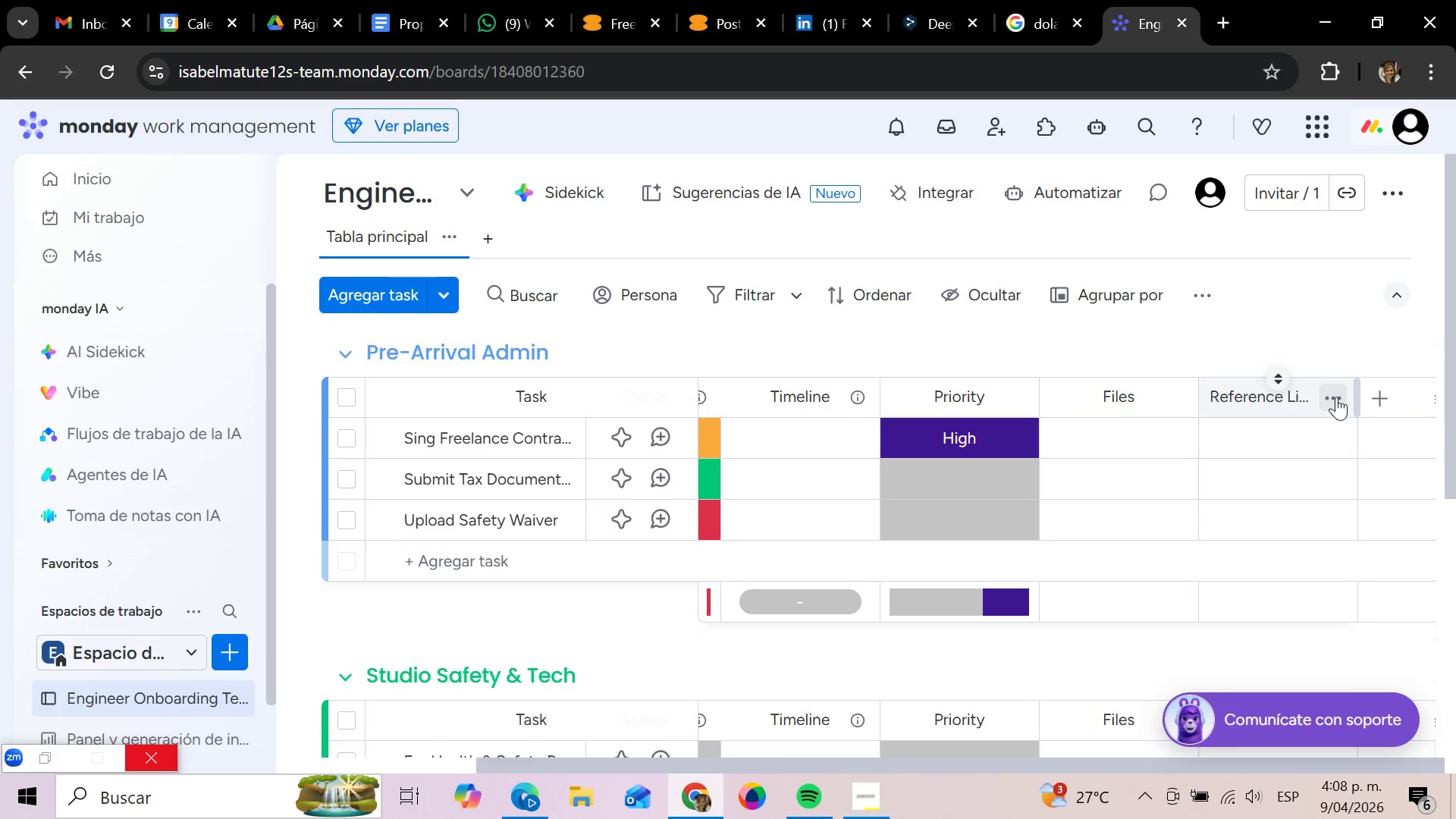 
wait(5.92)
 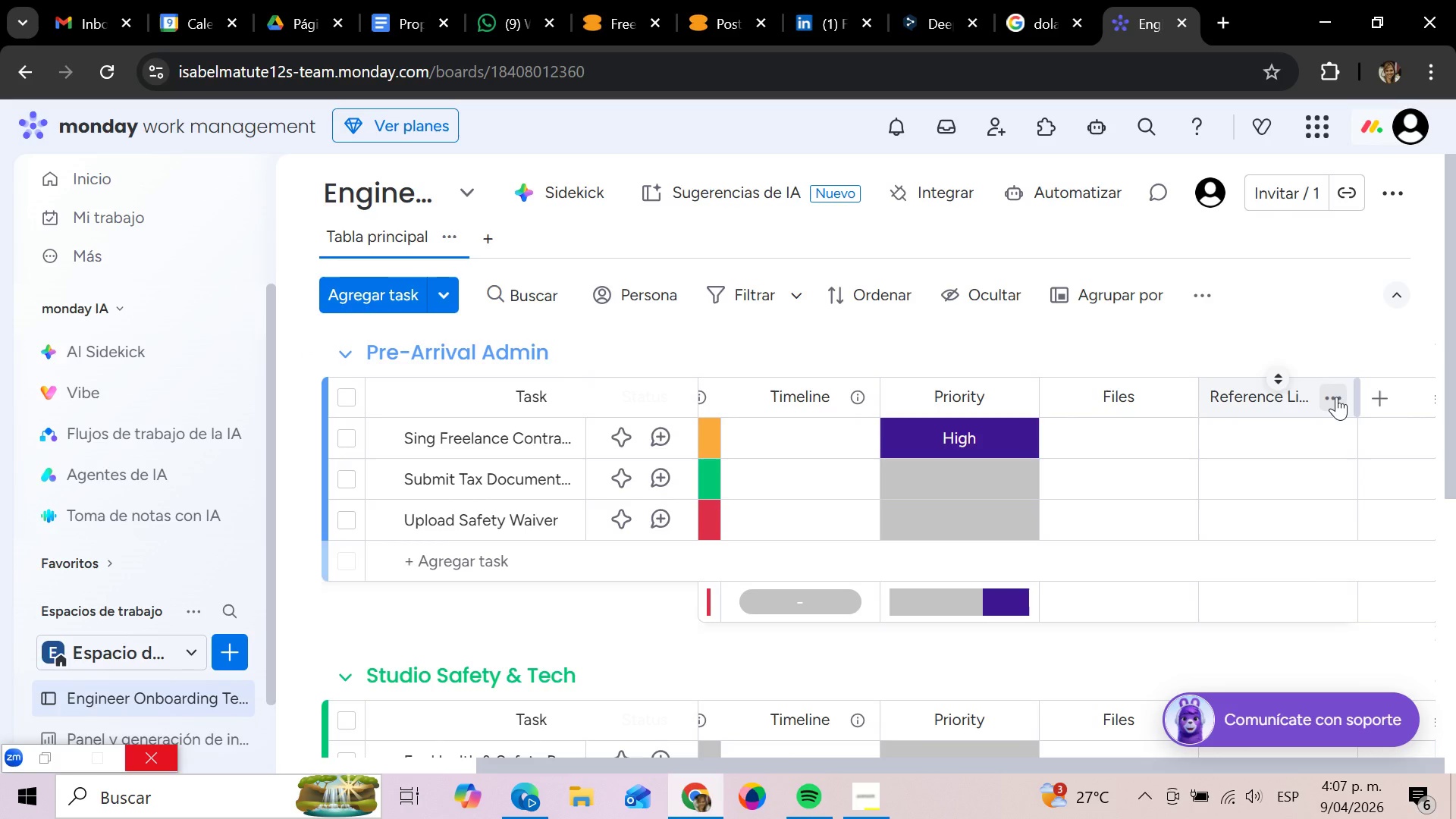 
left_click([1336, 397])
 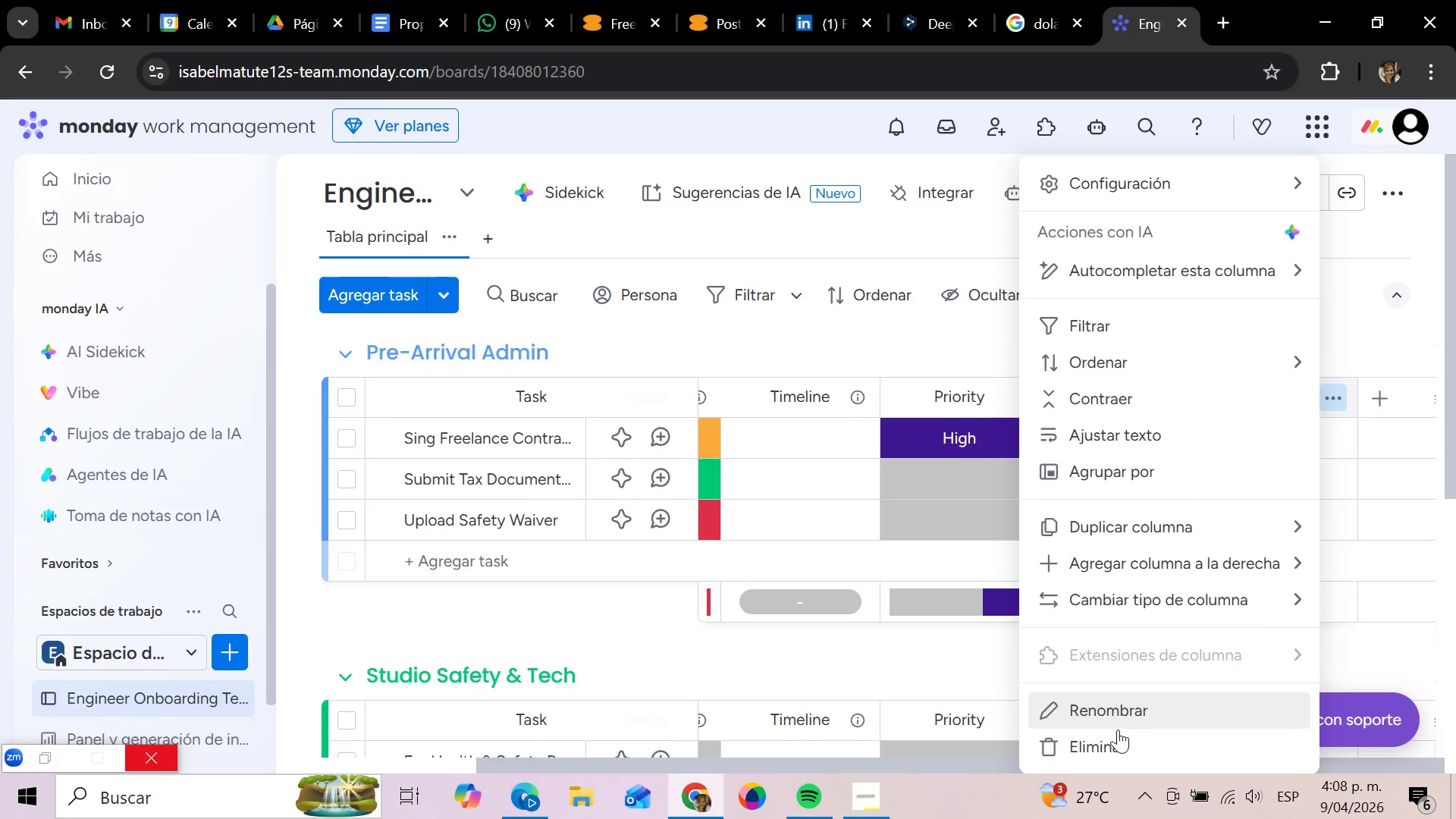 
wait(8.78)
 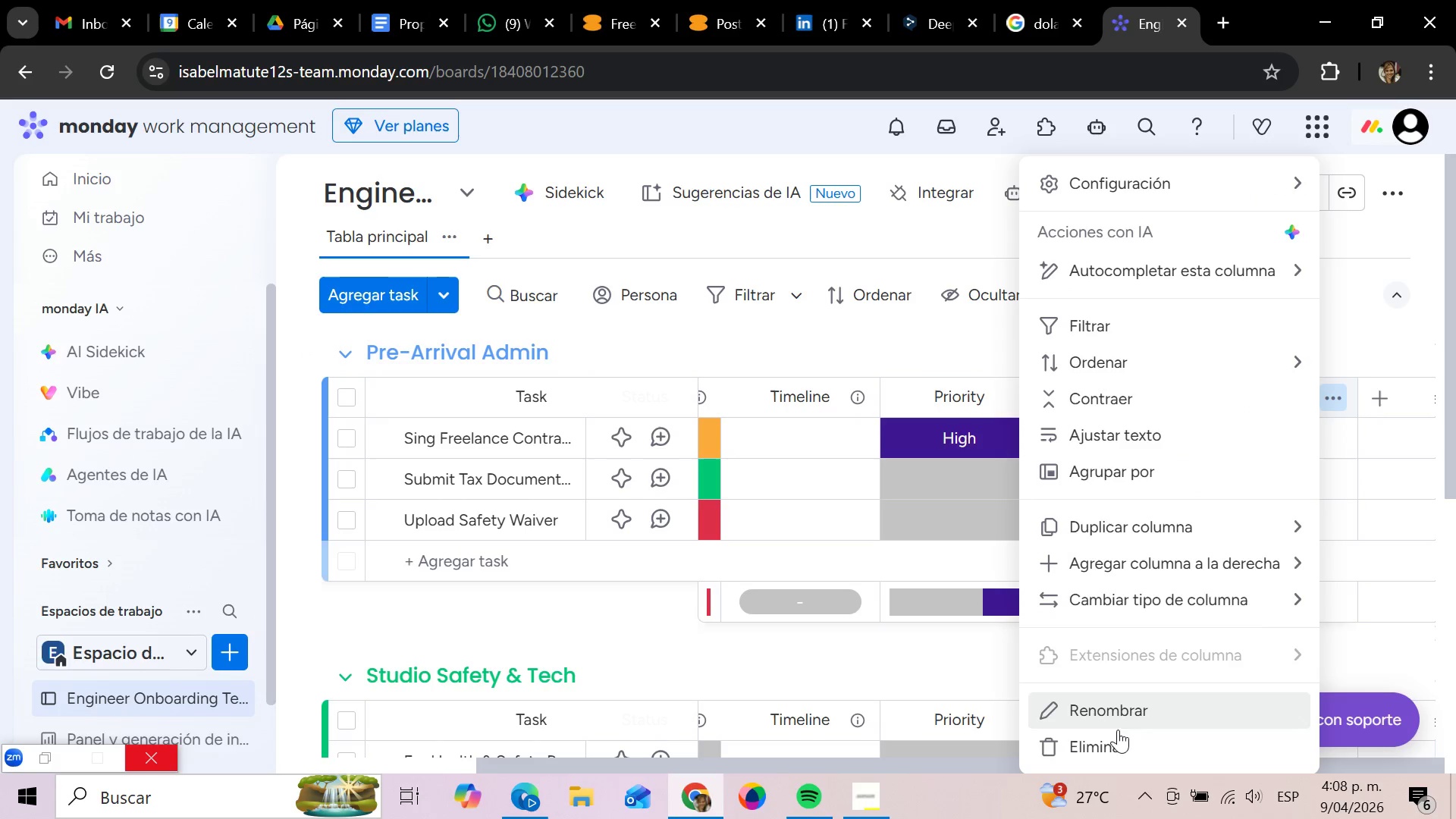 
left_click([1114, 742])
 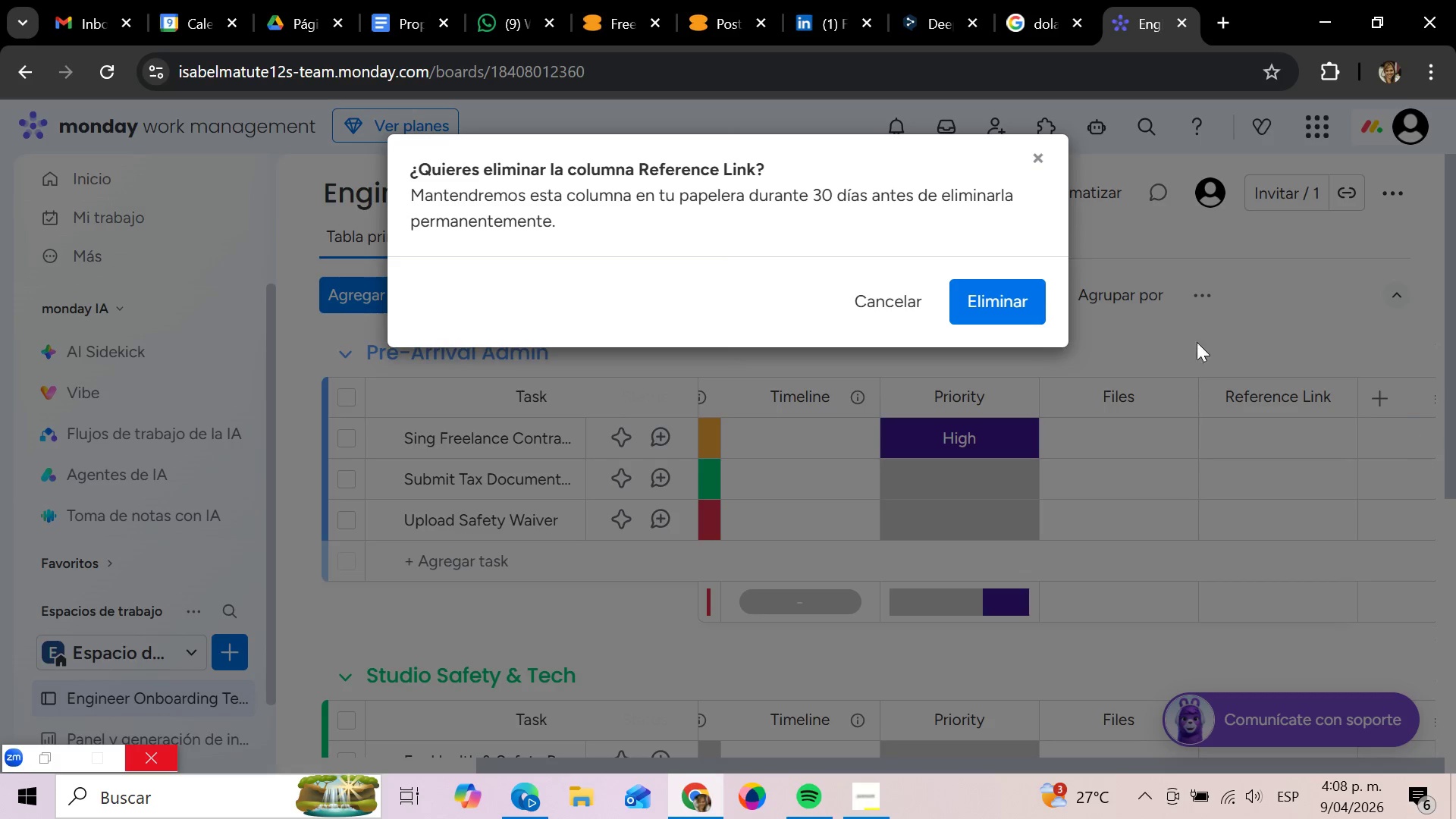 
left_click([1003, 299])
 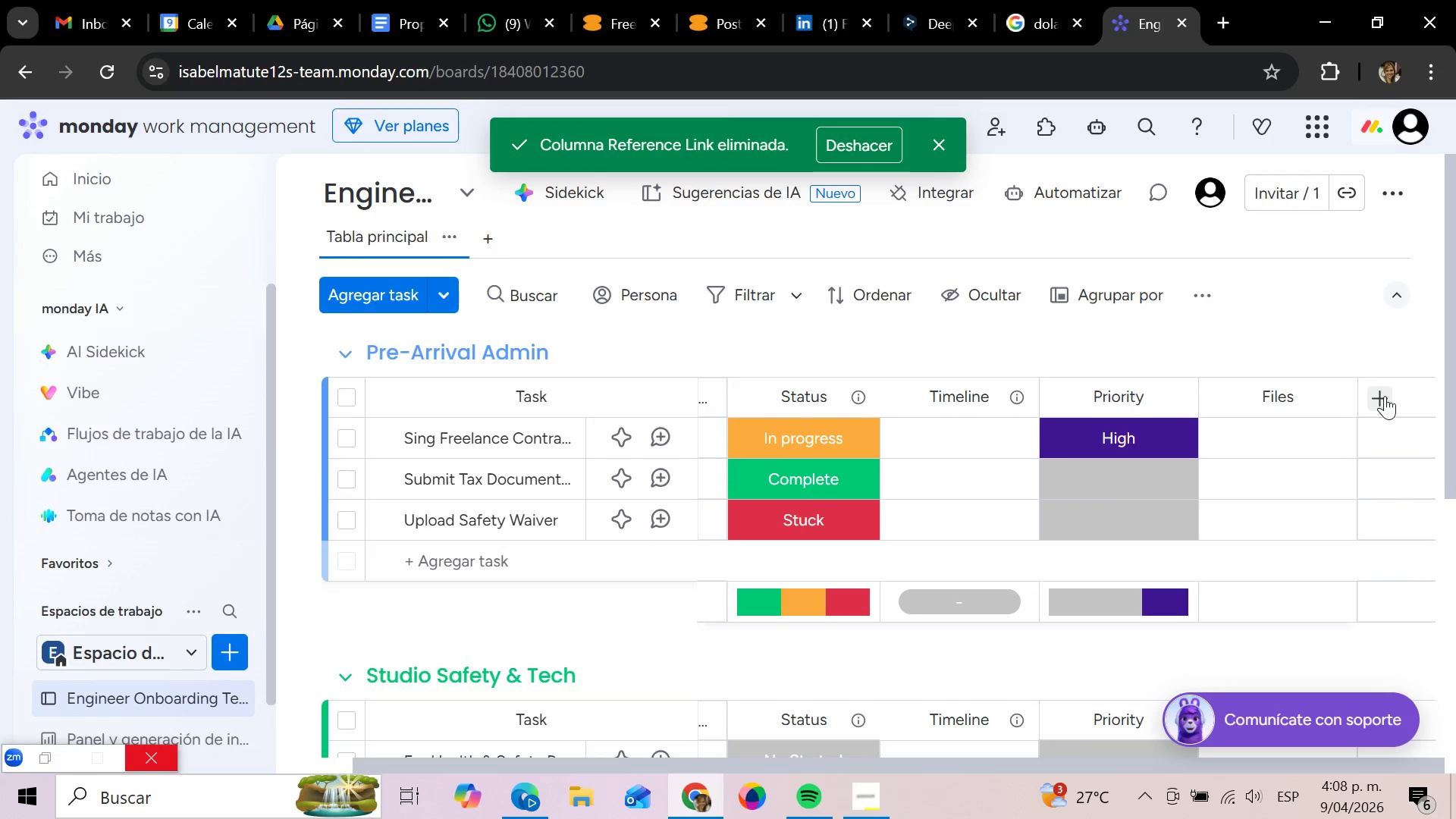 
left_click([1385, 396])
 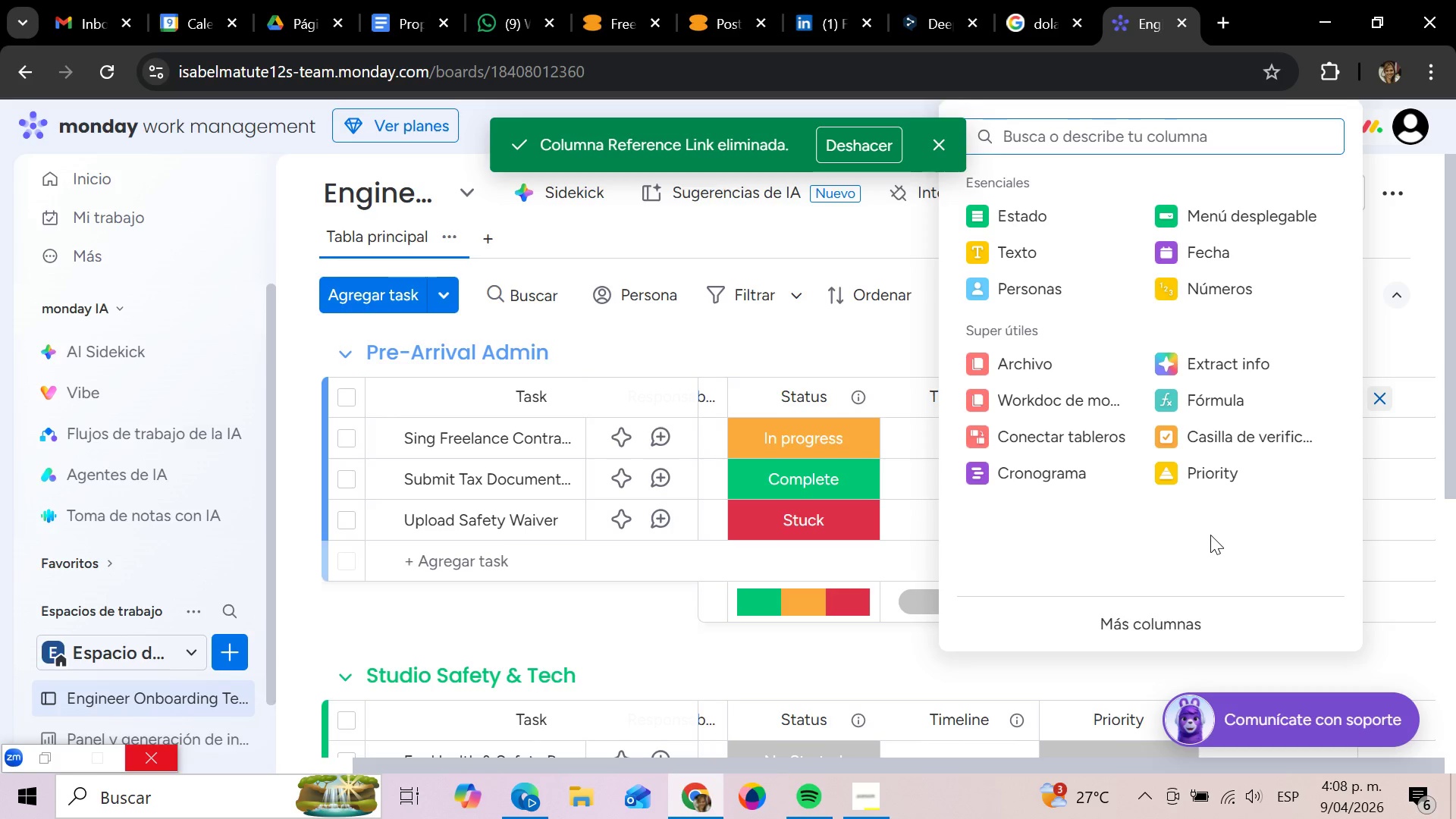 
wait(32.95)
 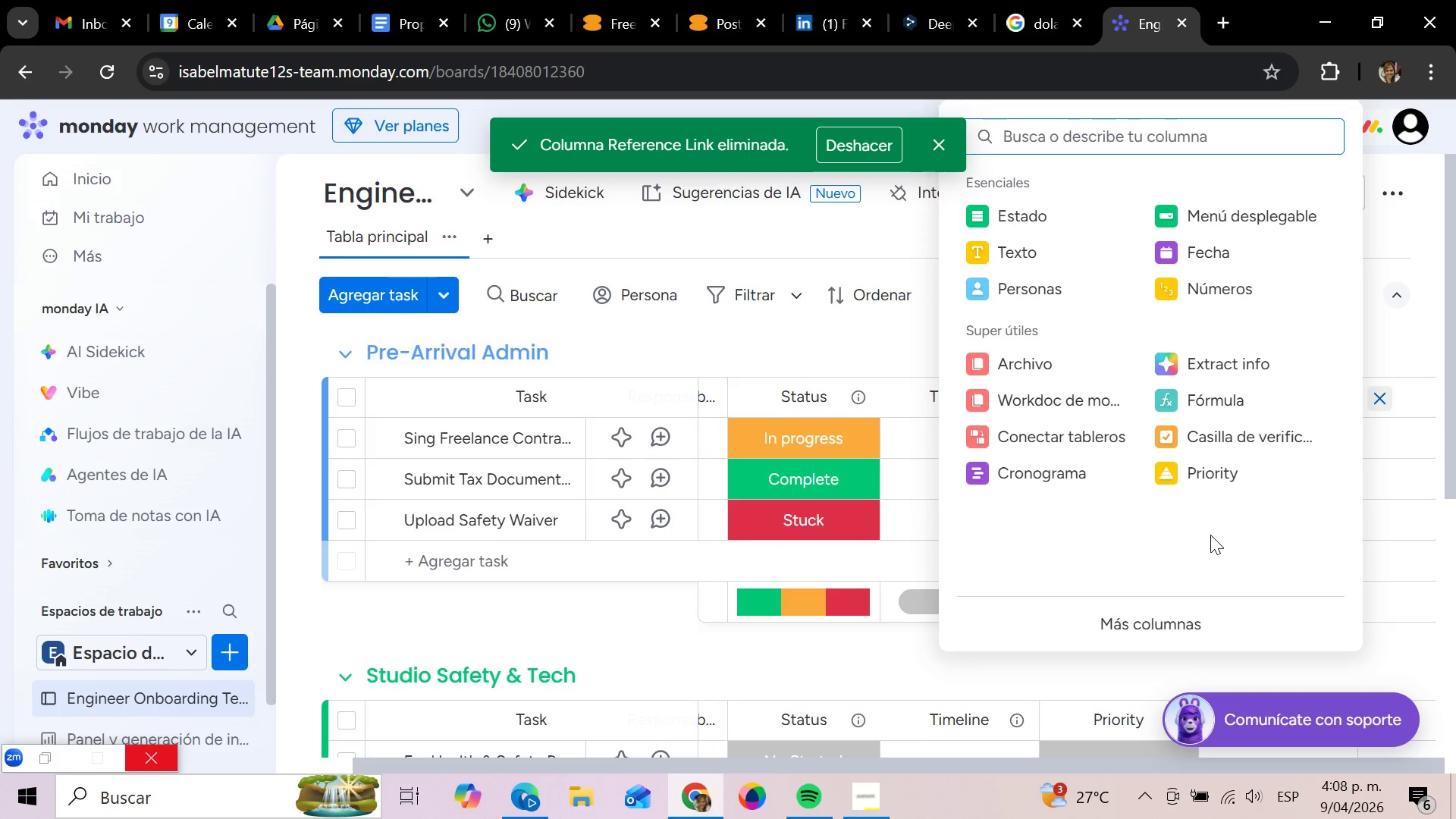 
type(link)
 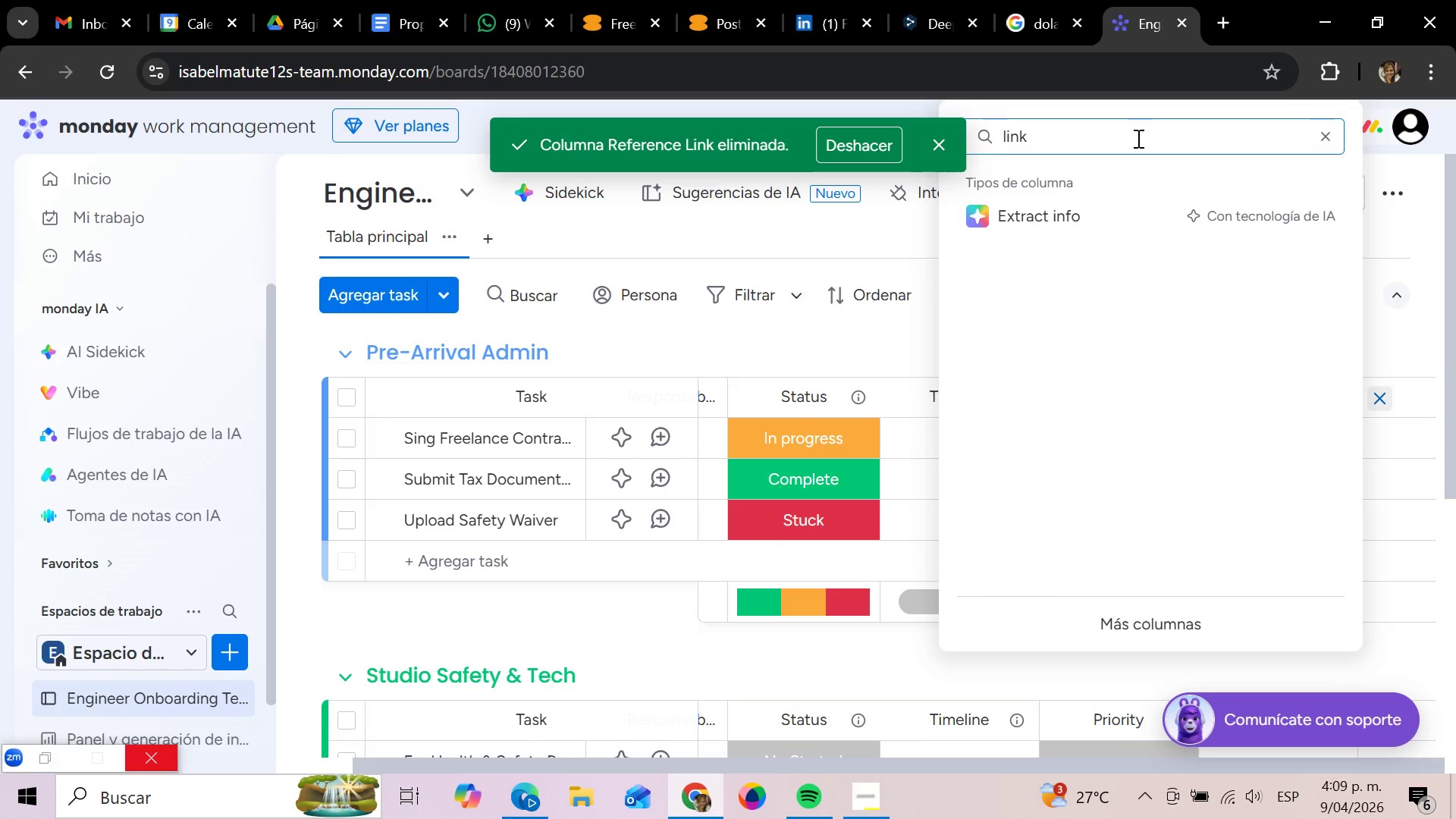 
wait(18.89)
 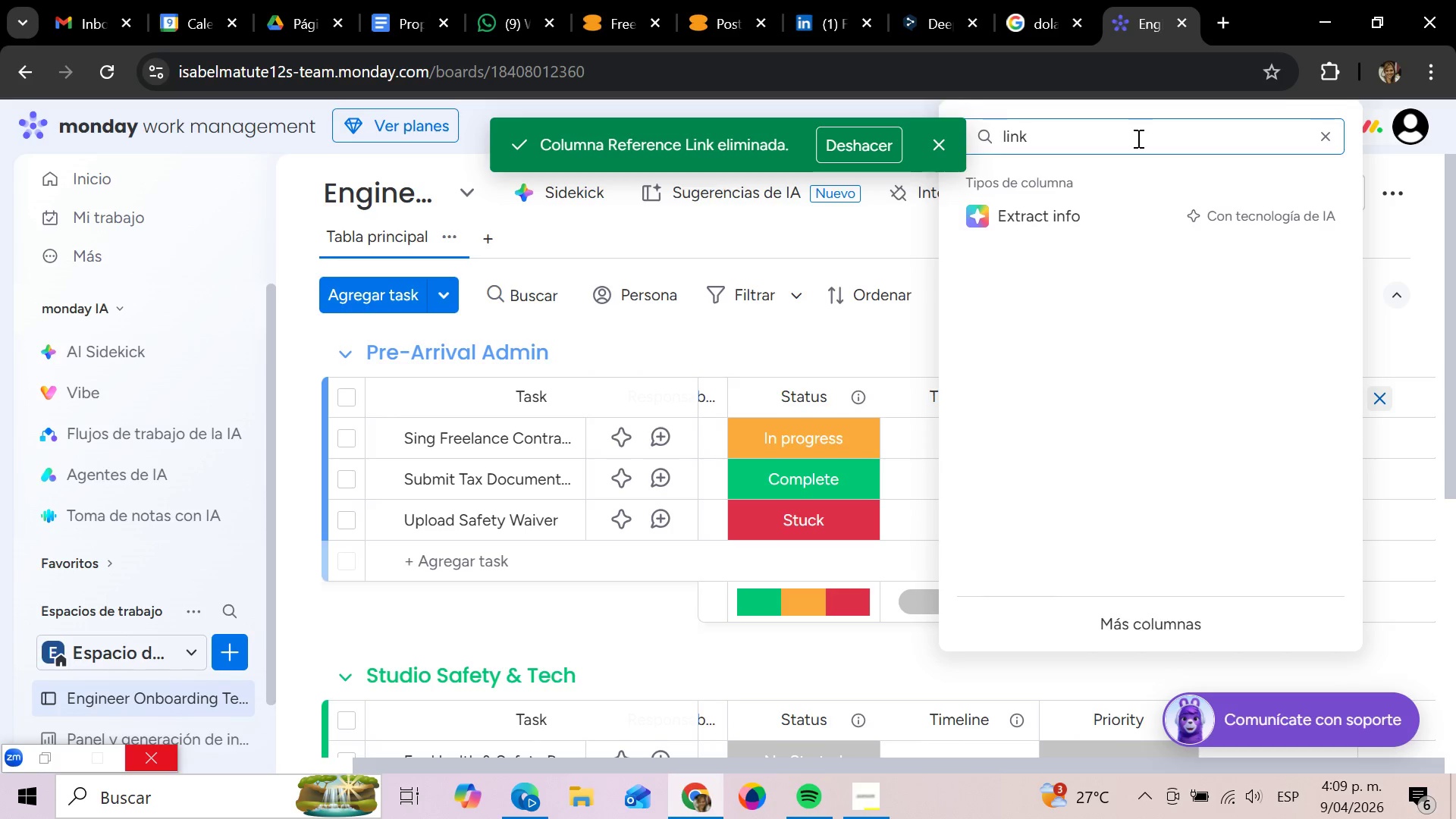 
key(Backspace)
 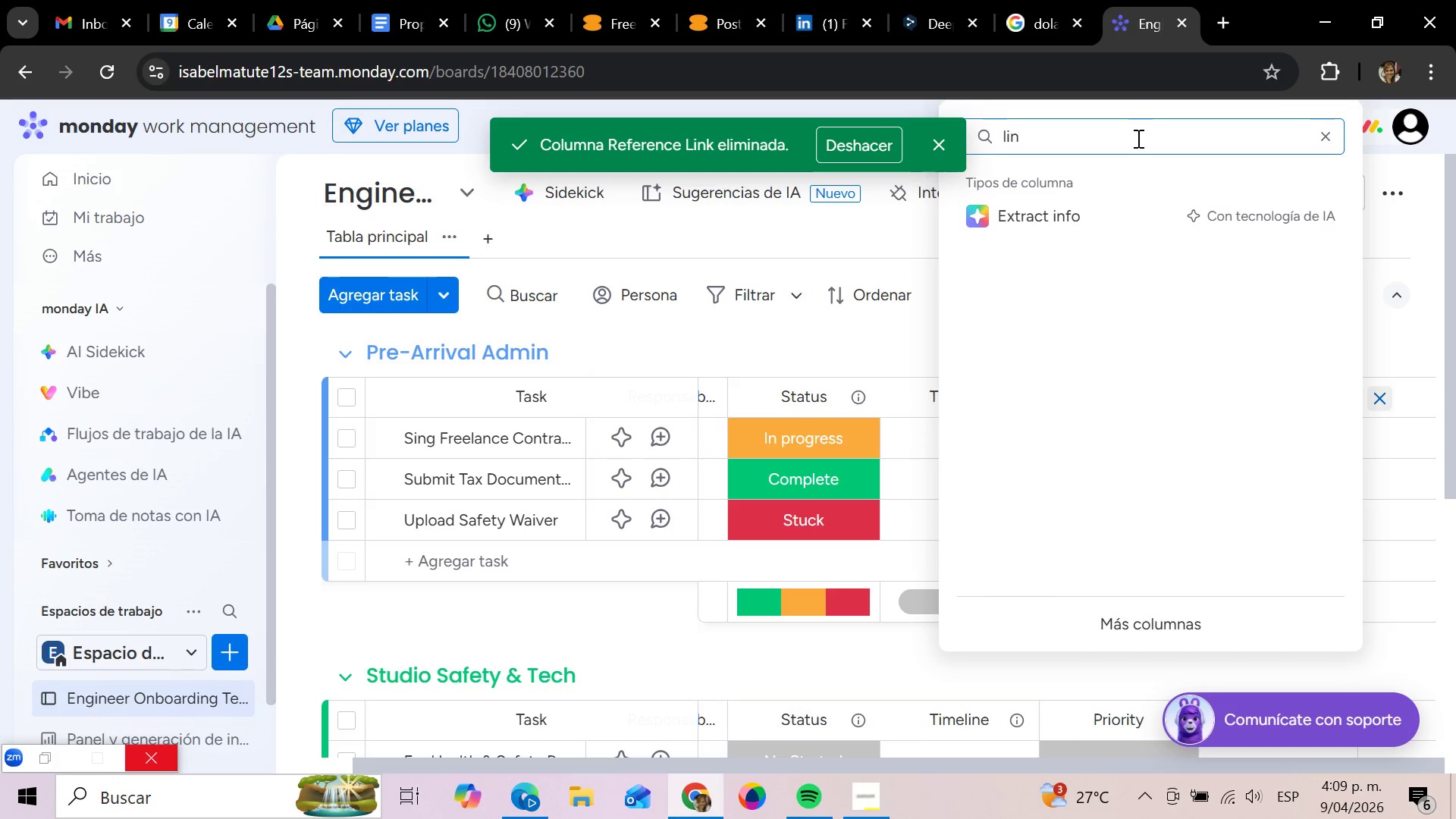 
key(Backspace)
 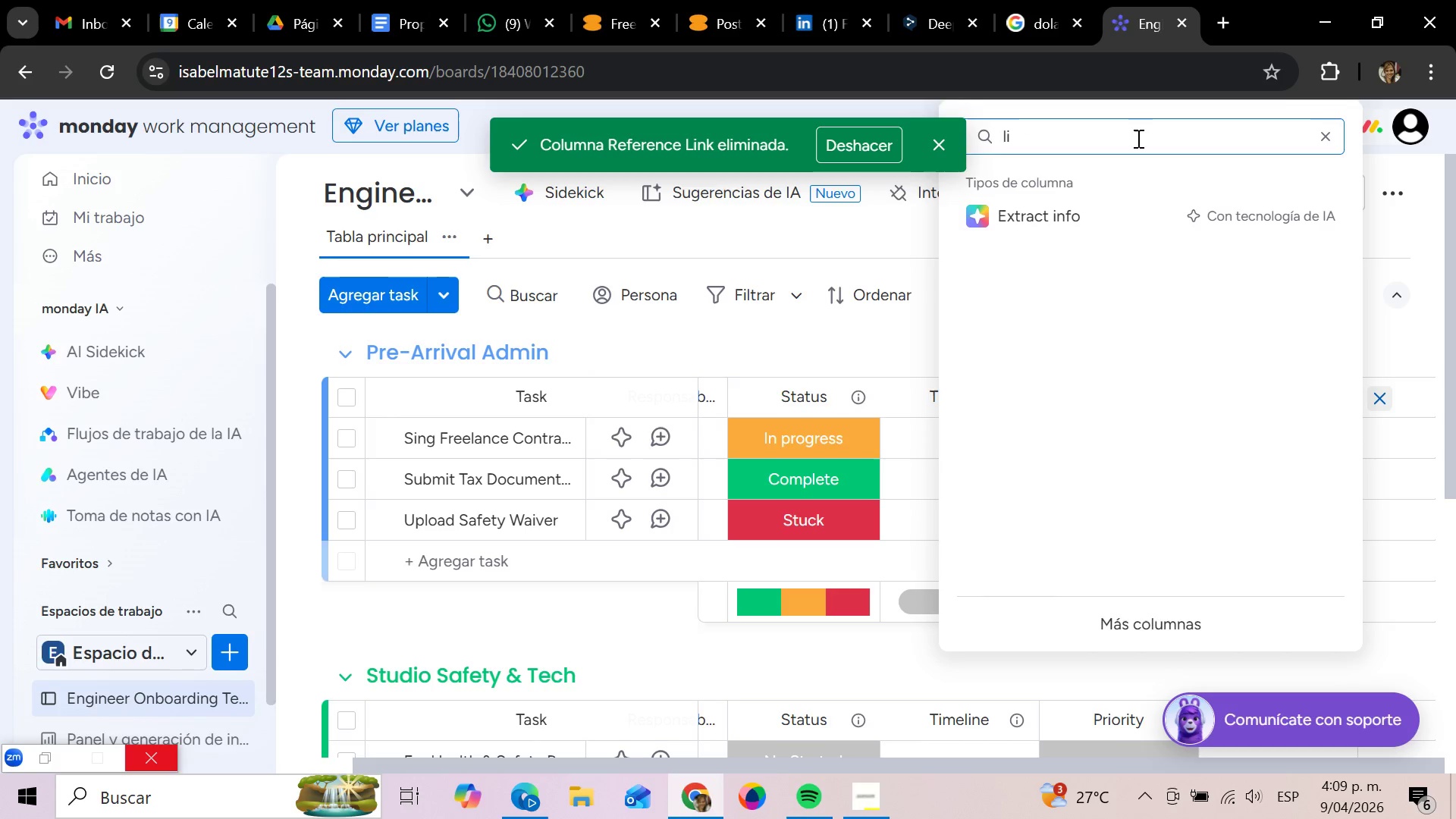 
key(Backspace)
 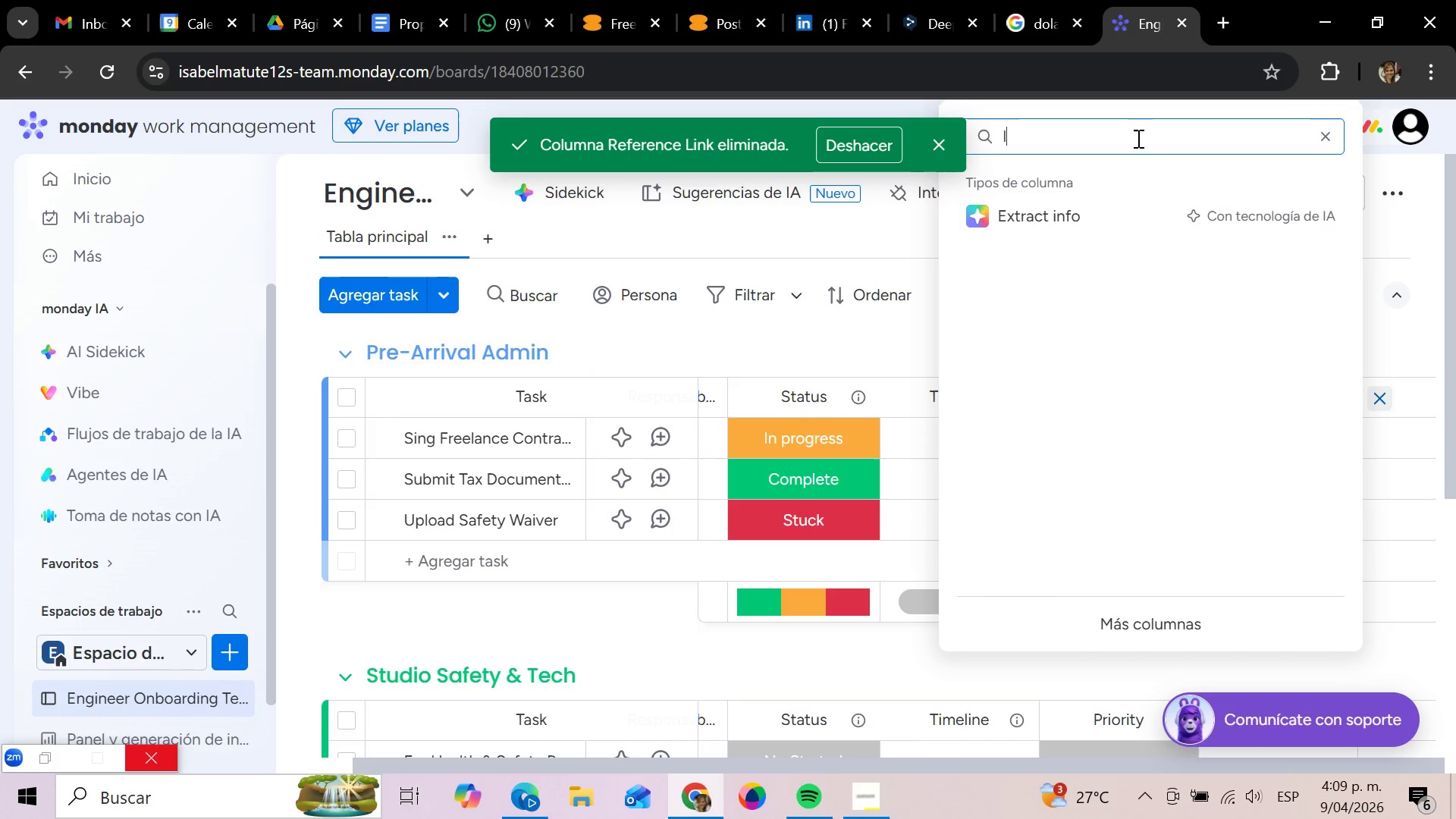 
key(Backspace)
 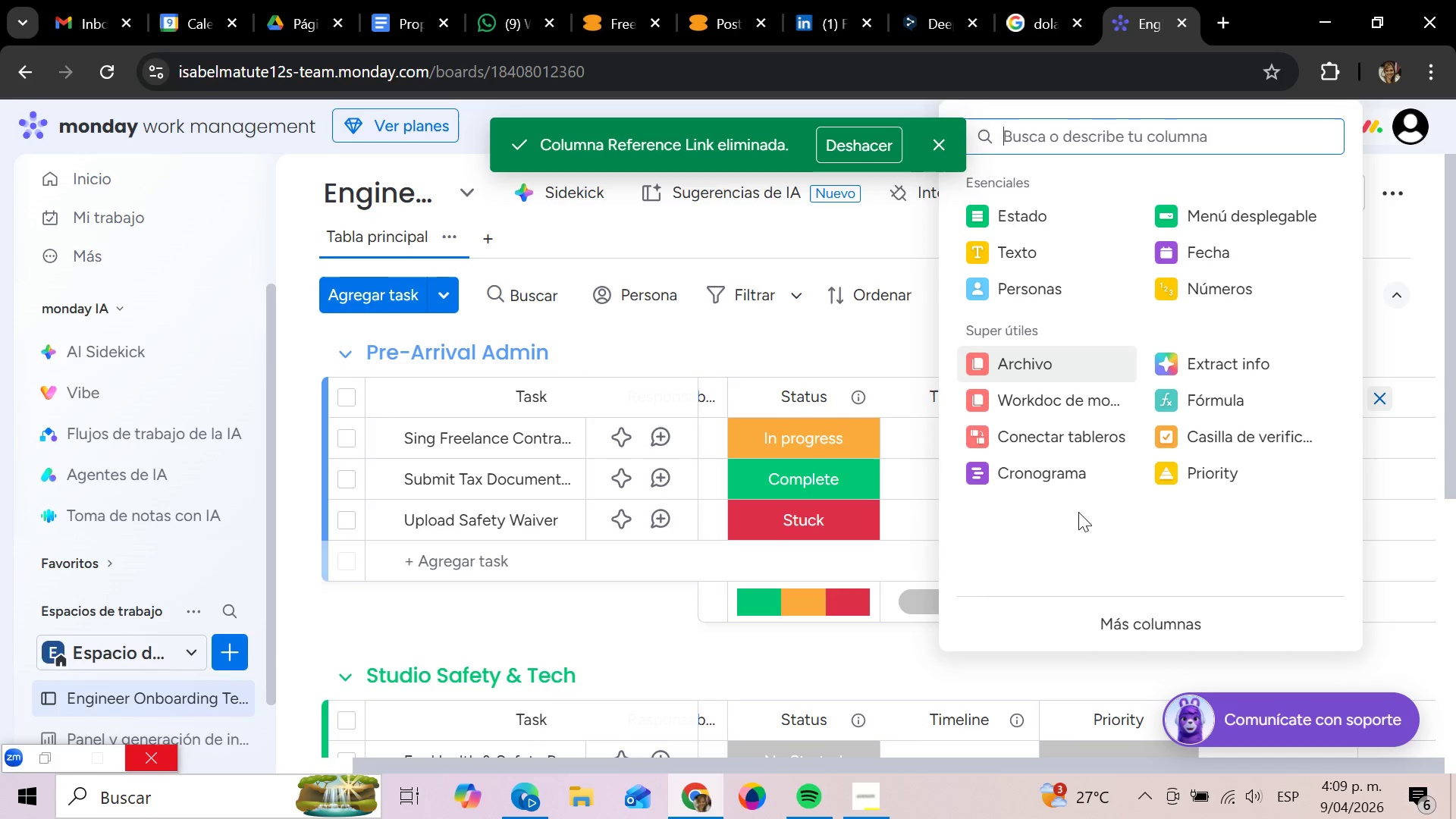 
left_click([1119, 623])
 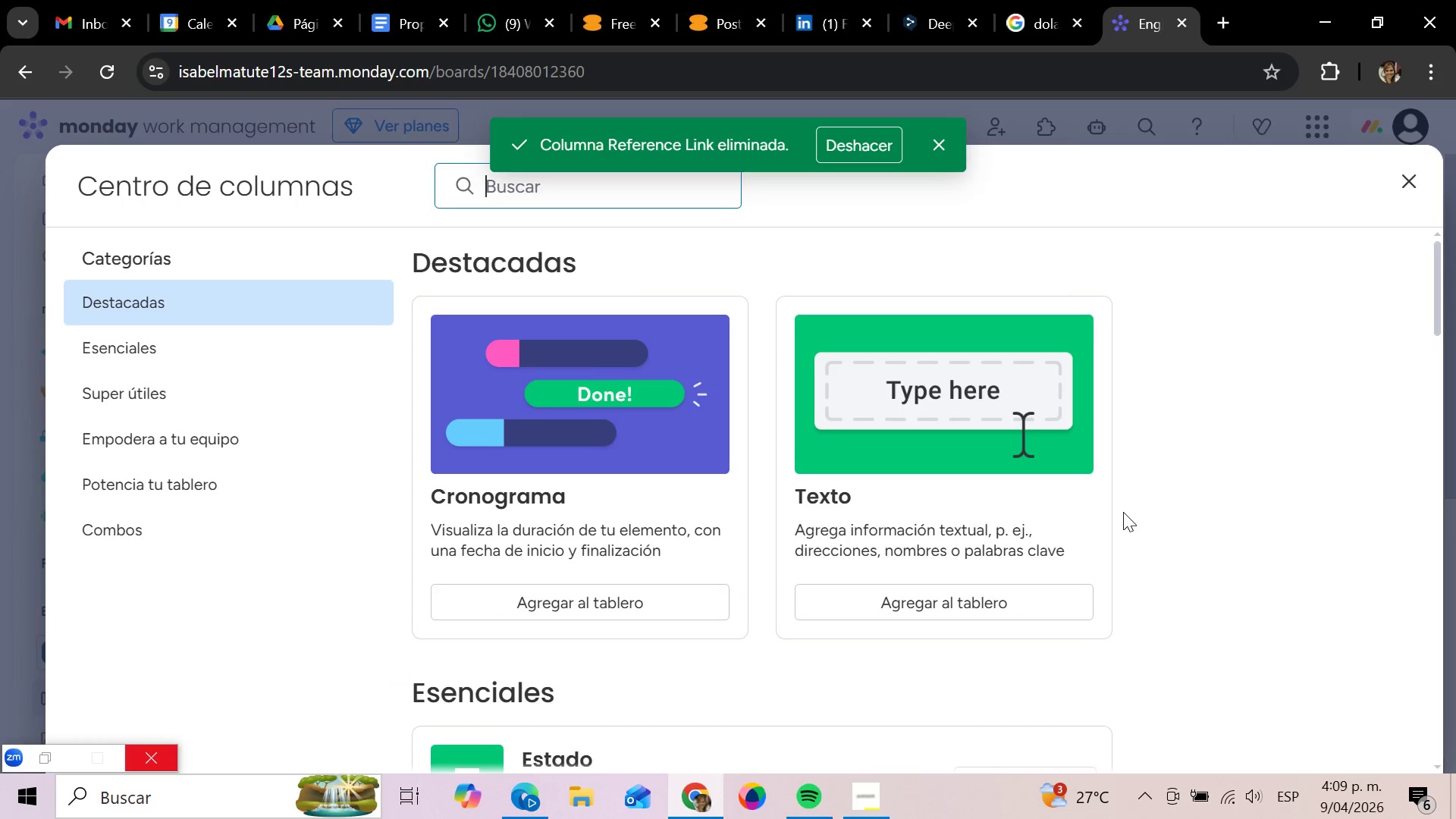 
scroll: coordinate [1123, 512], scroll_direction: down, amount: 4.0
 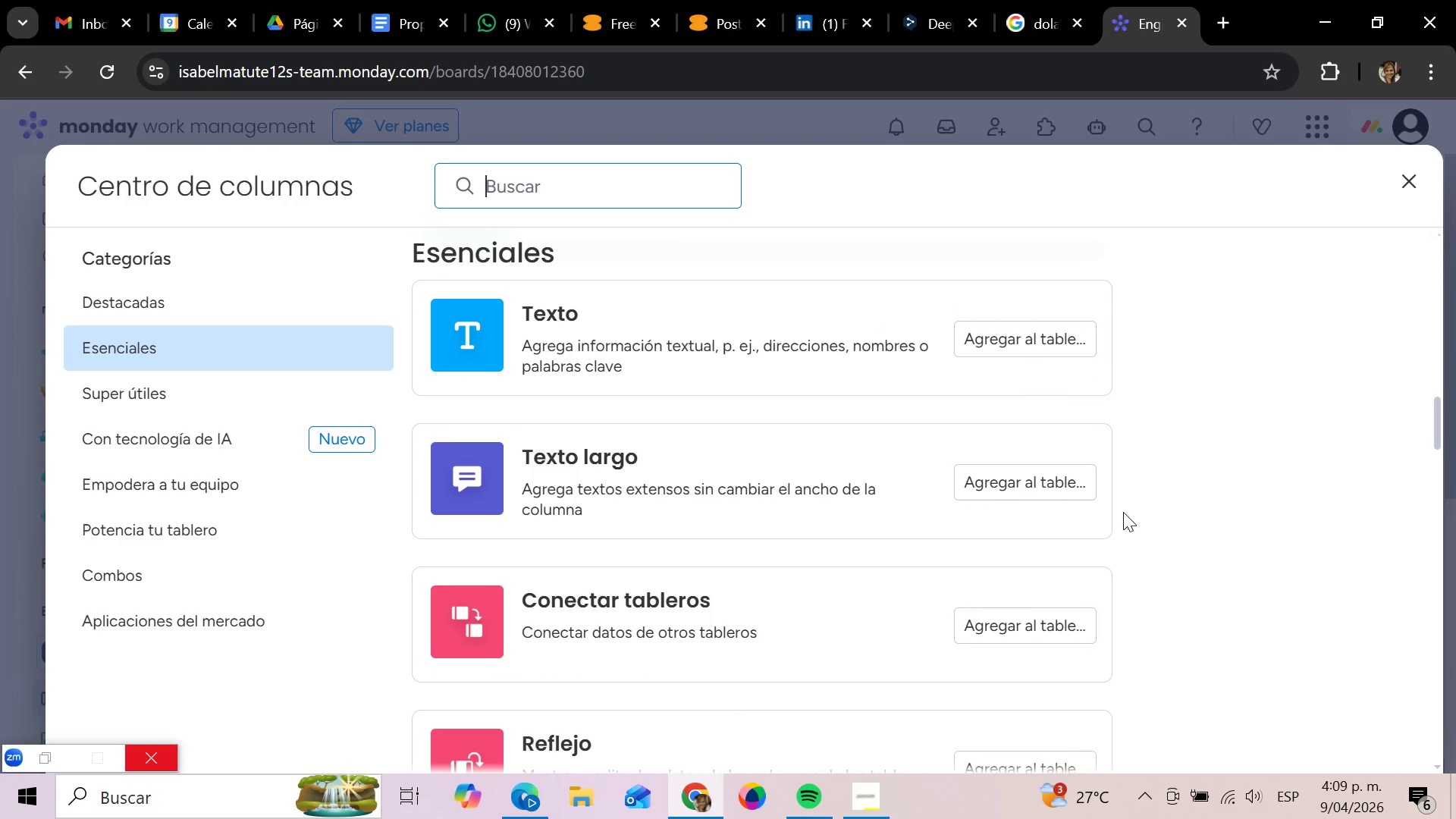 
scroll: coordinate [1123, 512], scroll_direction: up, amount: 2.0
 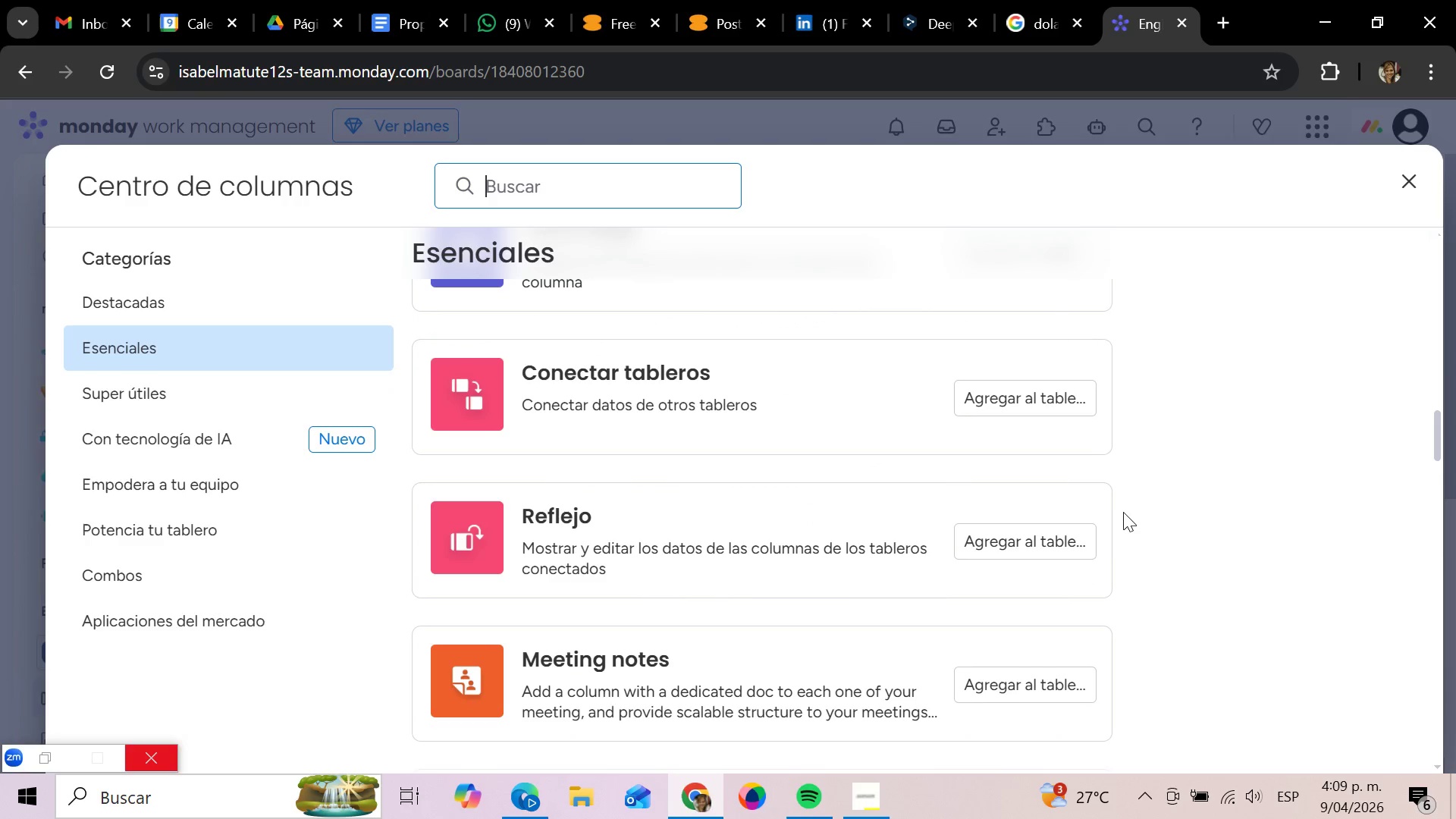 
scroll: coordinate [1123, 512], scroll_direction: down, amount: 6.0
 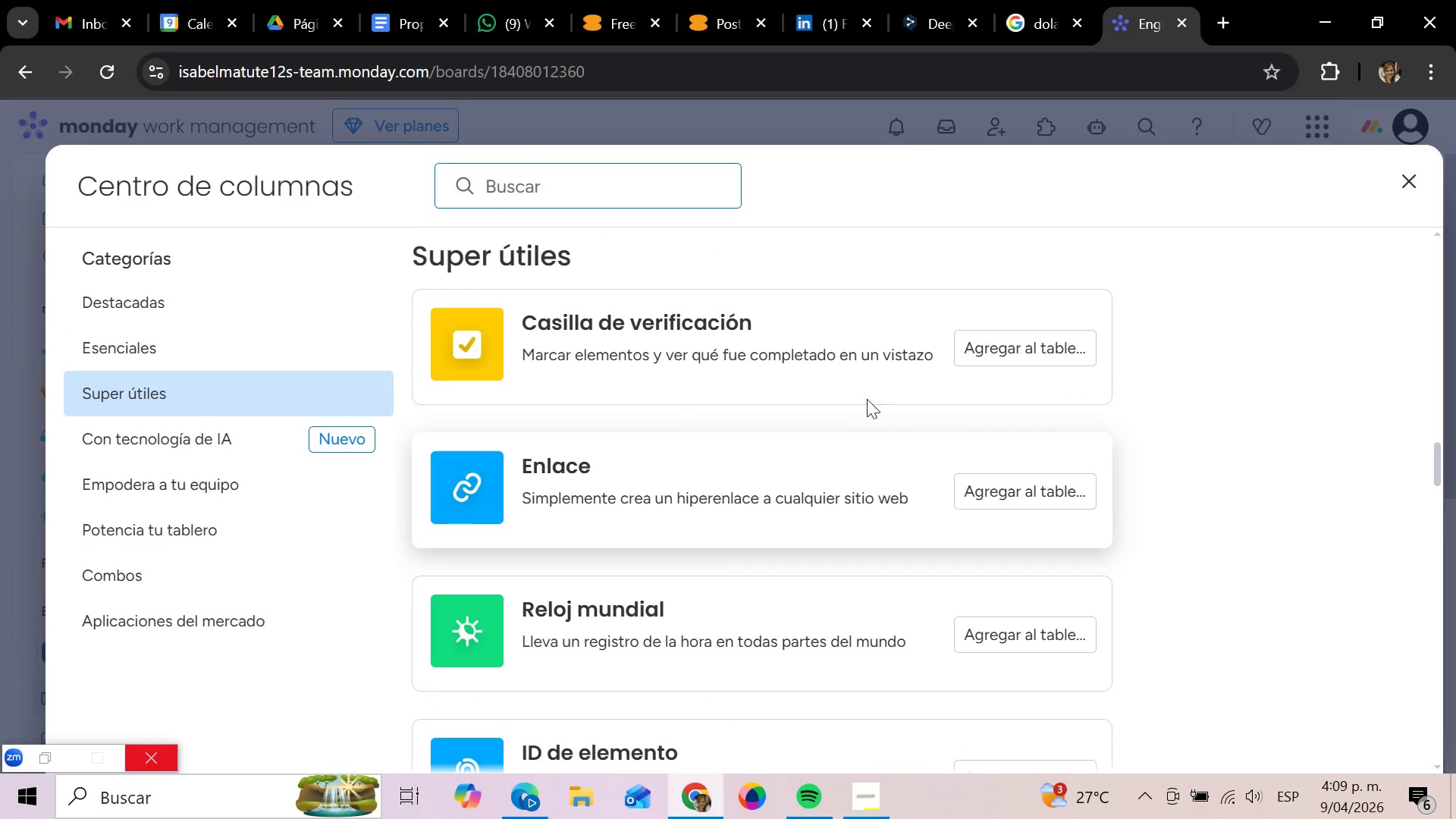 
left_click([857, 495])
 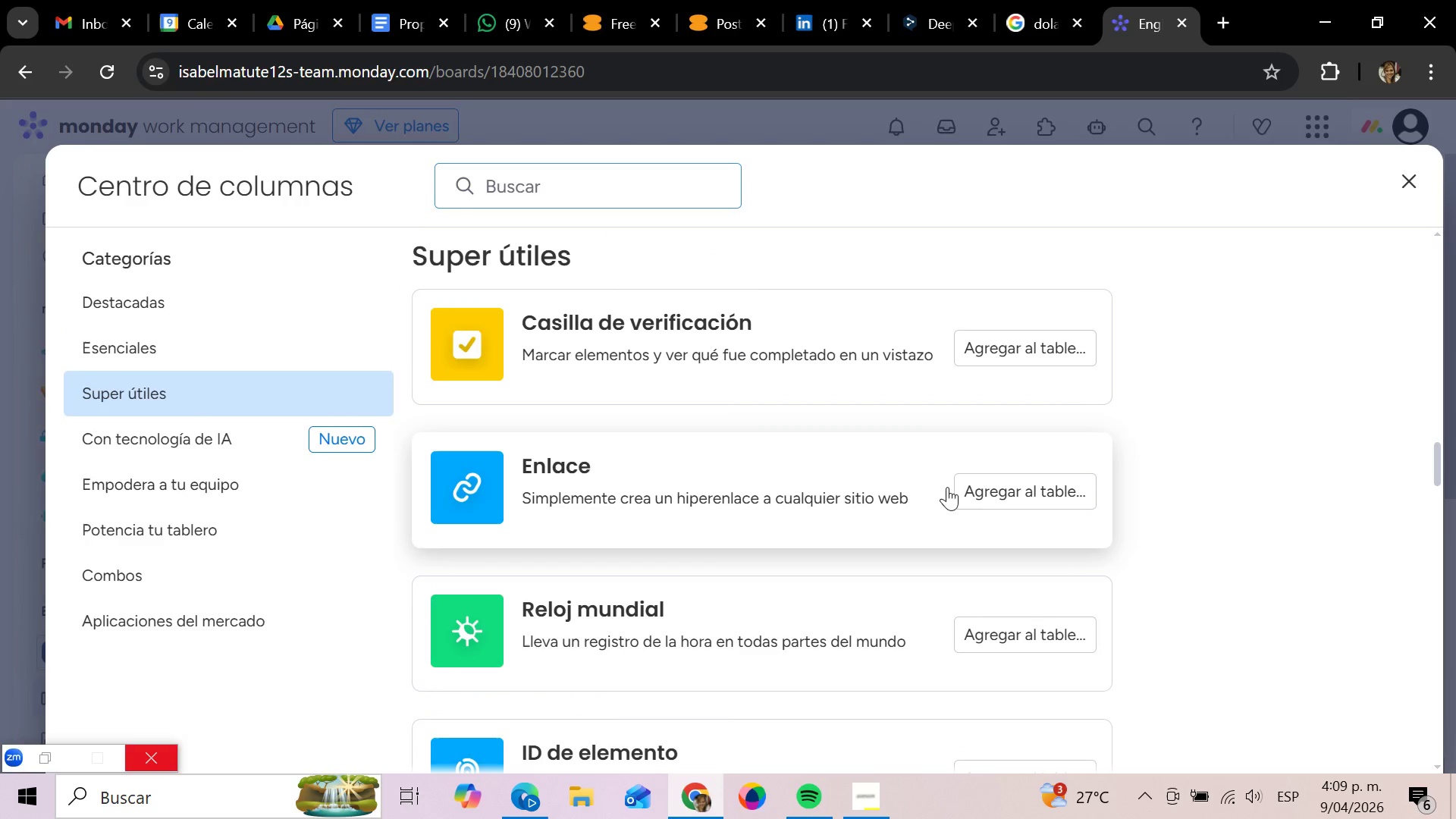 
mouse_move([1298, 422])
 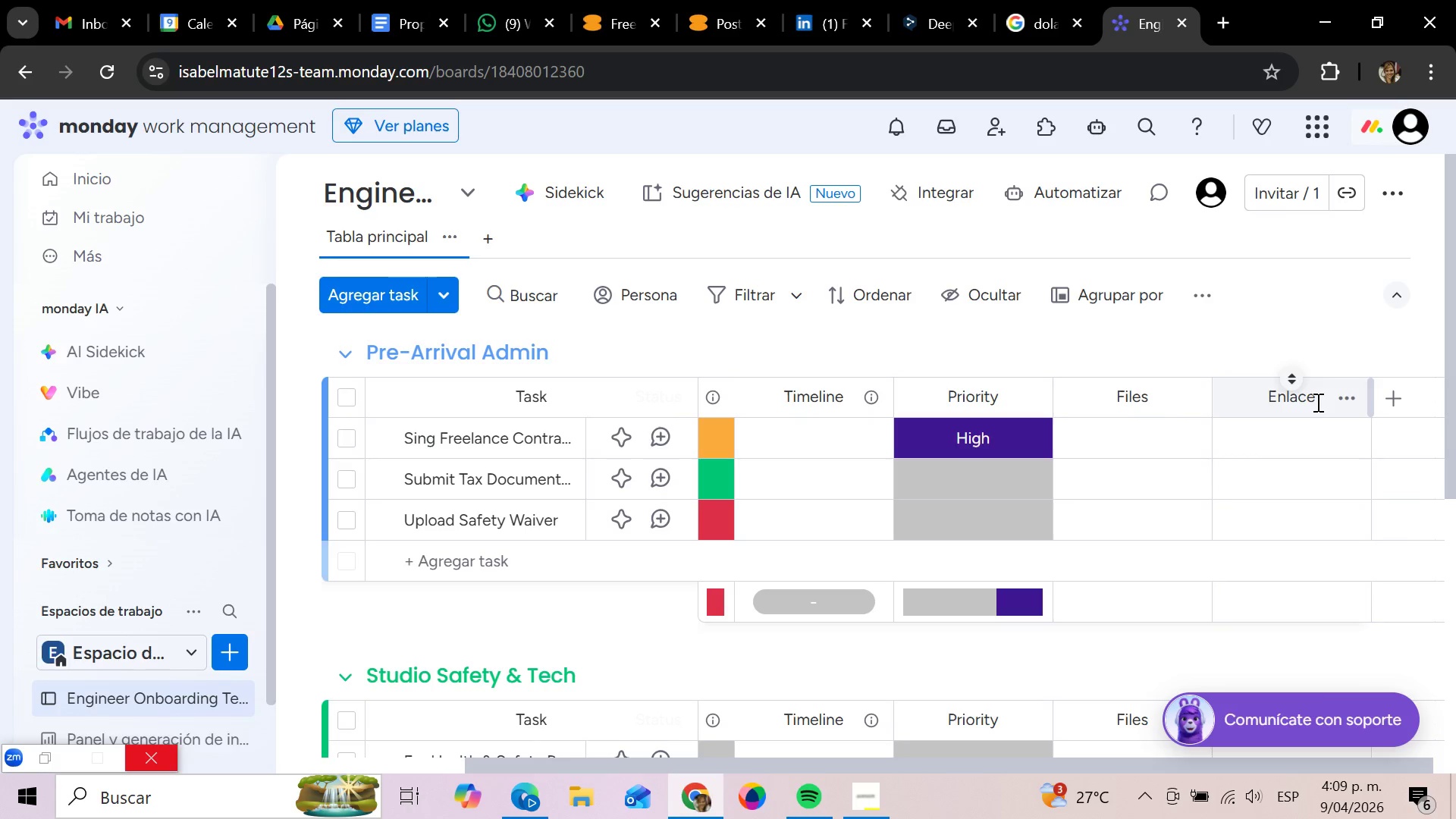 
left_click([1316, 402])
 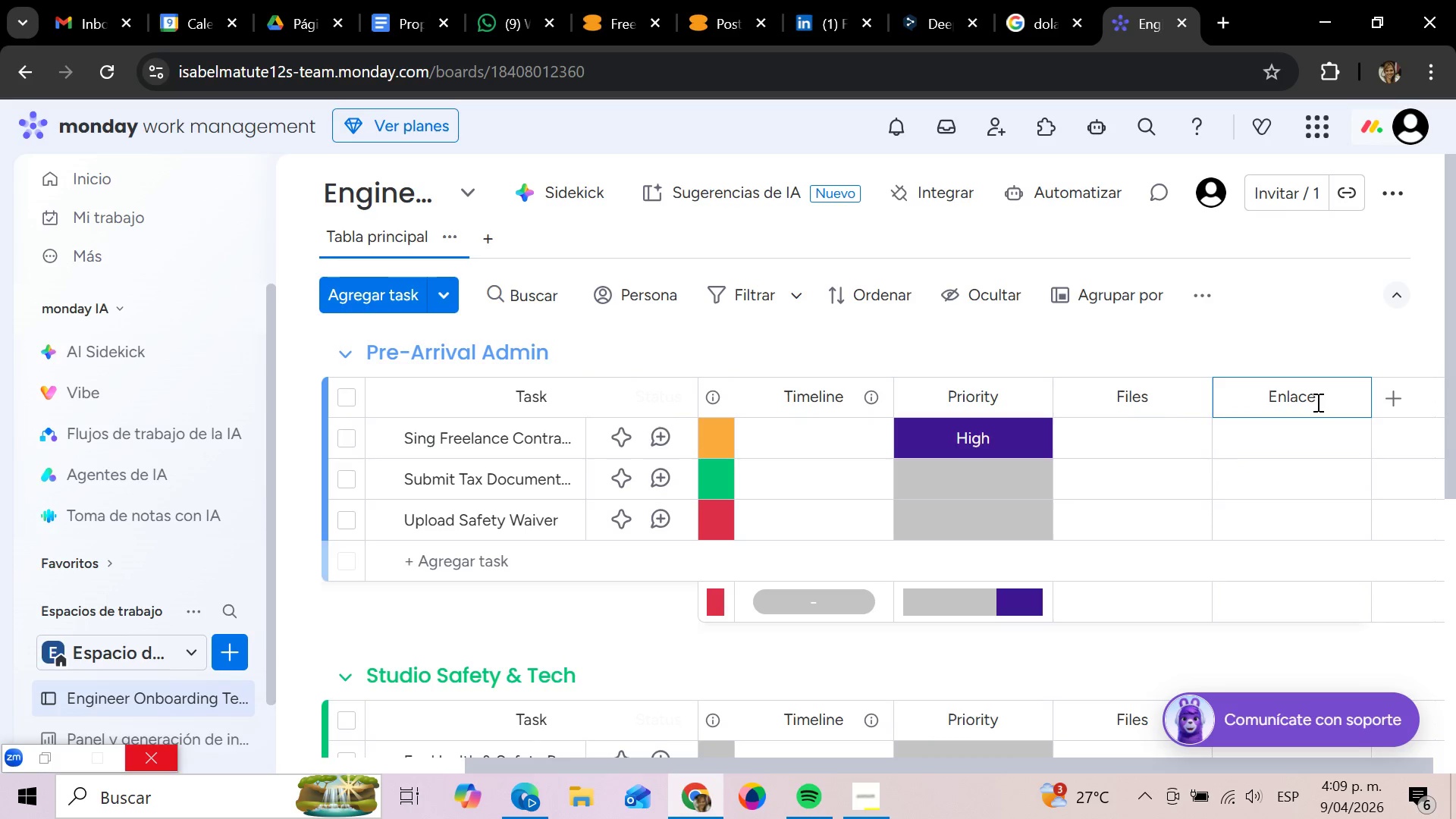 
key(Backspace)
key(Backspace)
key(Backspace)
key(Backspace)
key(Backspace)
key(Backspace)
type(Reference Link)
 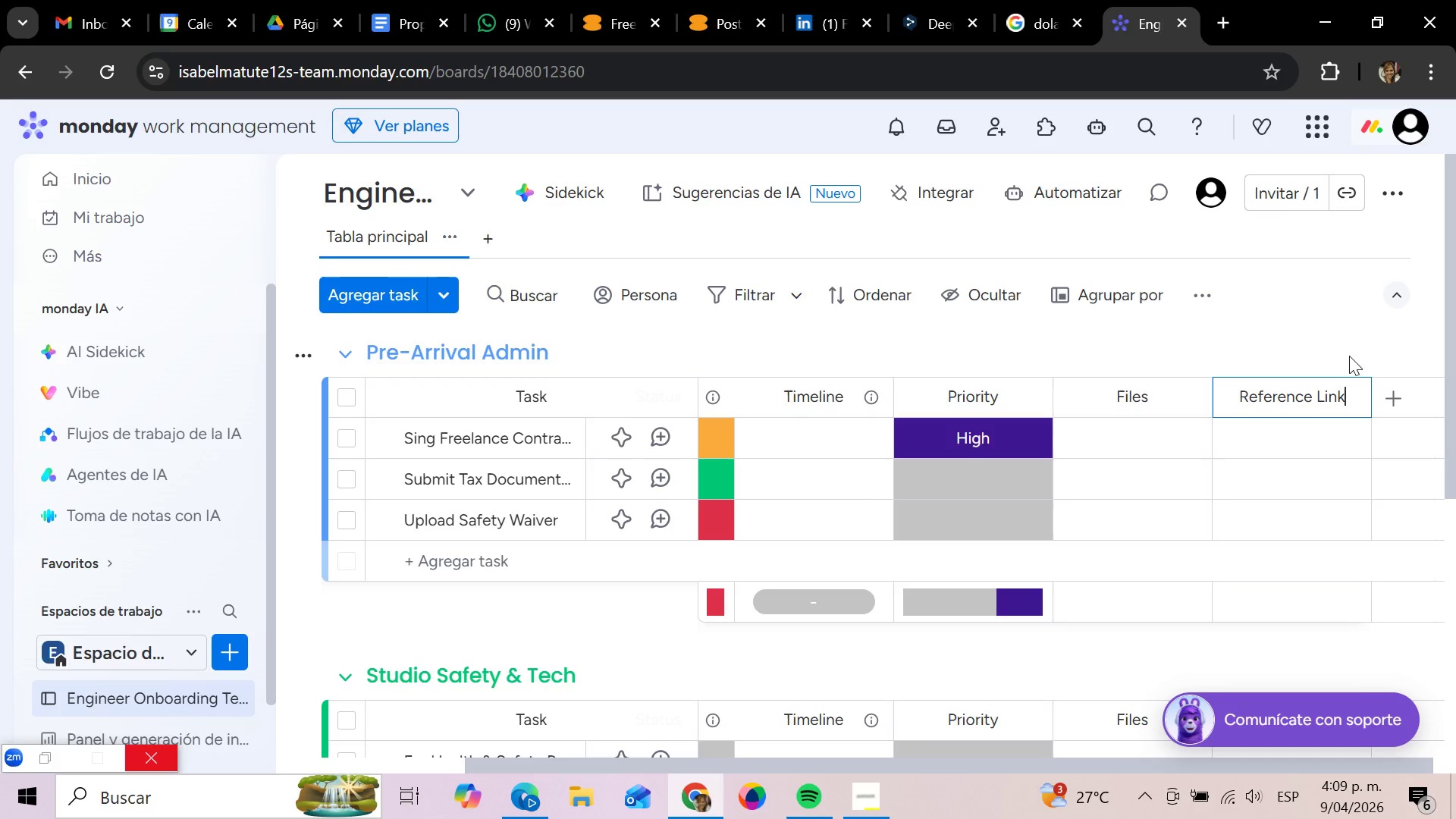 
left_click([1349, 350])
 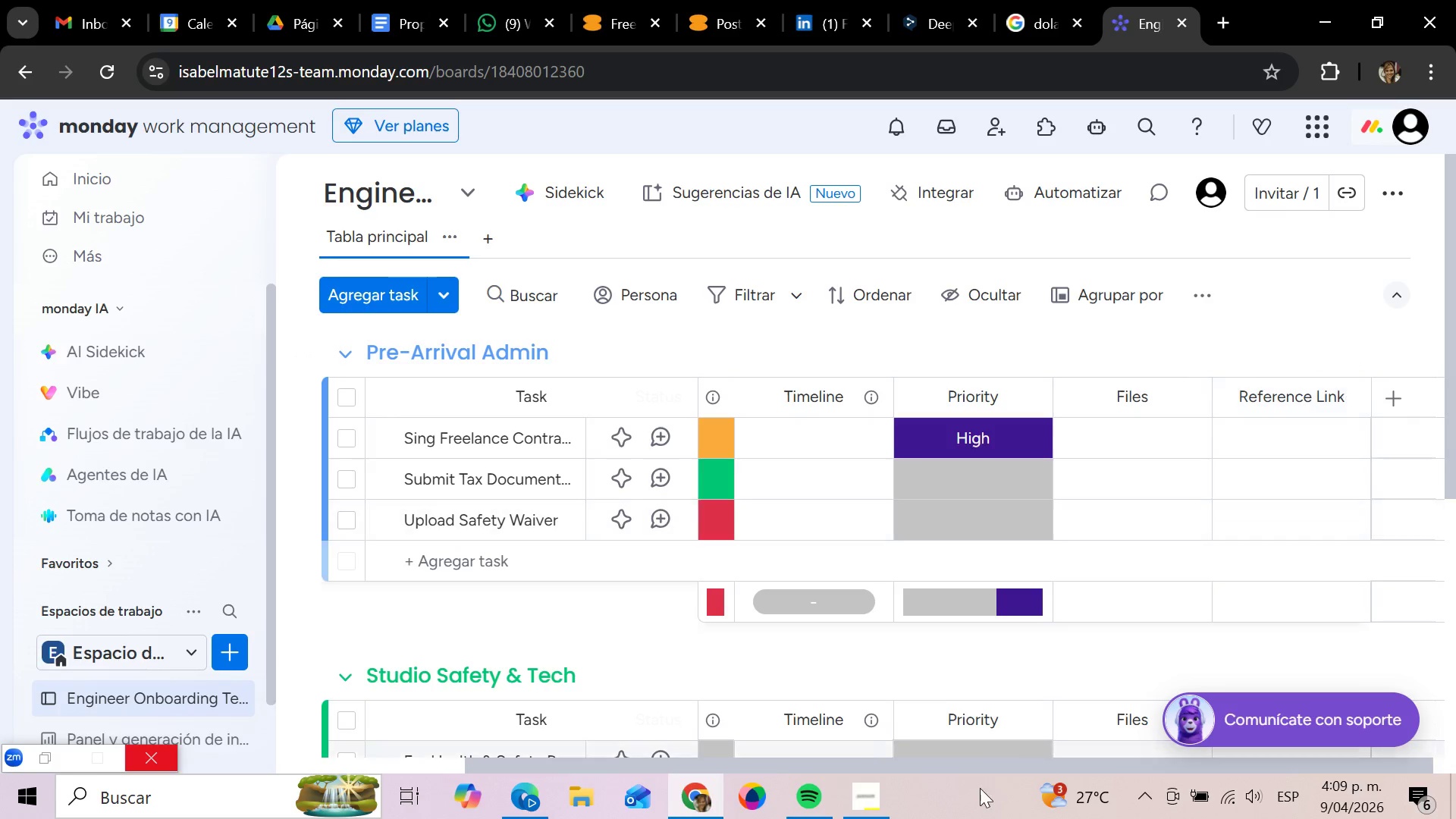 
left_click_drag(start_coordinate=[975, 761], to_coordinate=[1185, 768])
 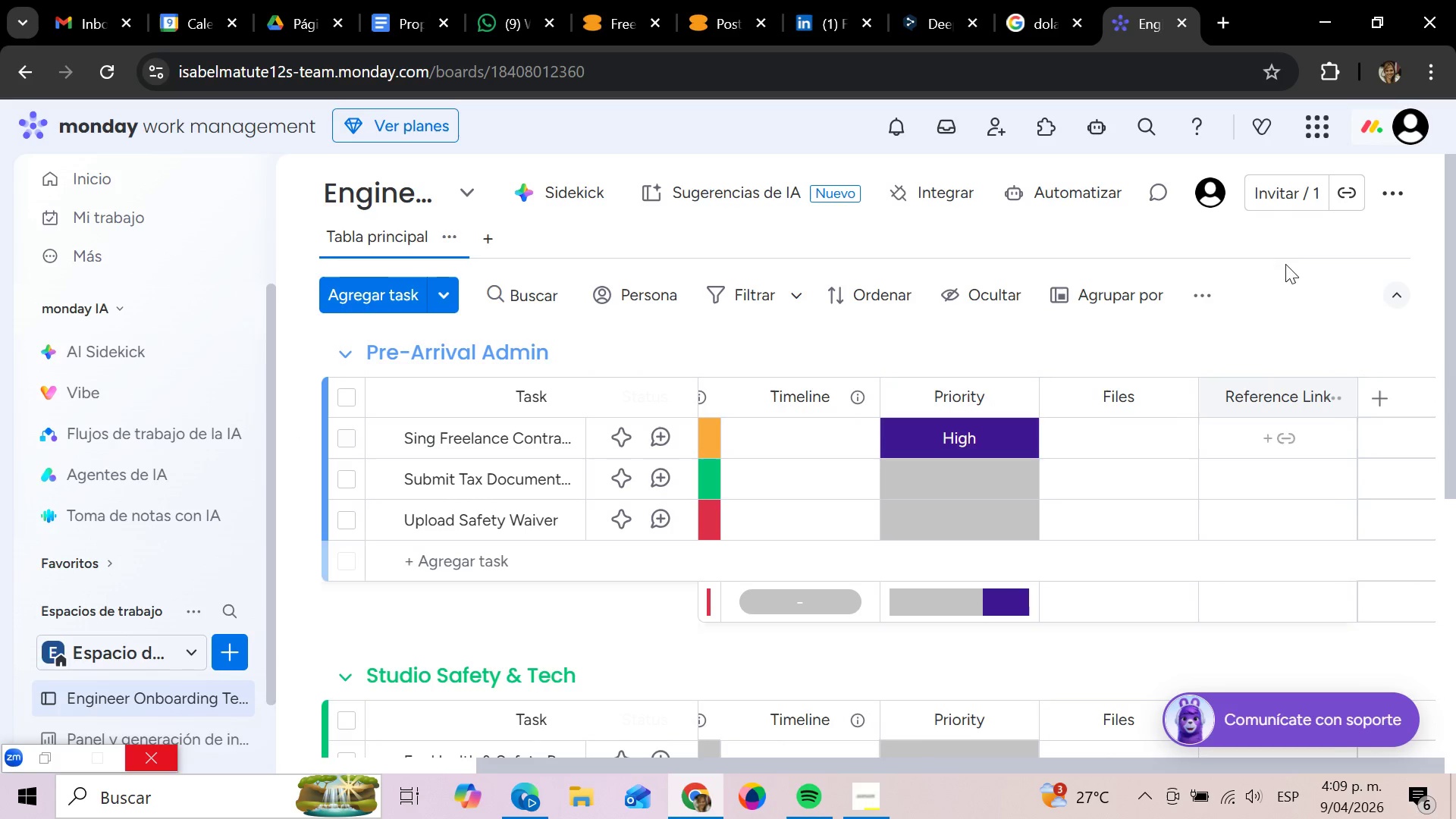 
wait(8.44)
 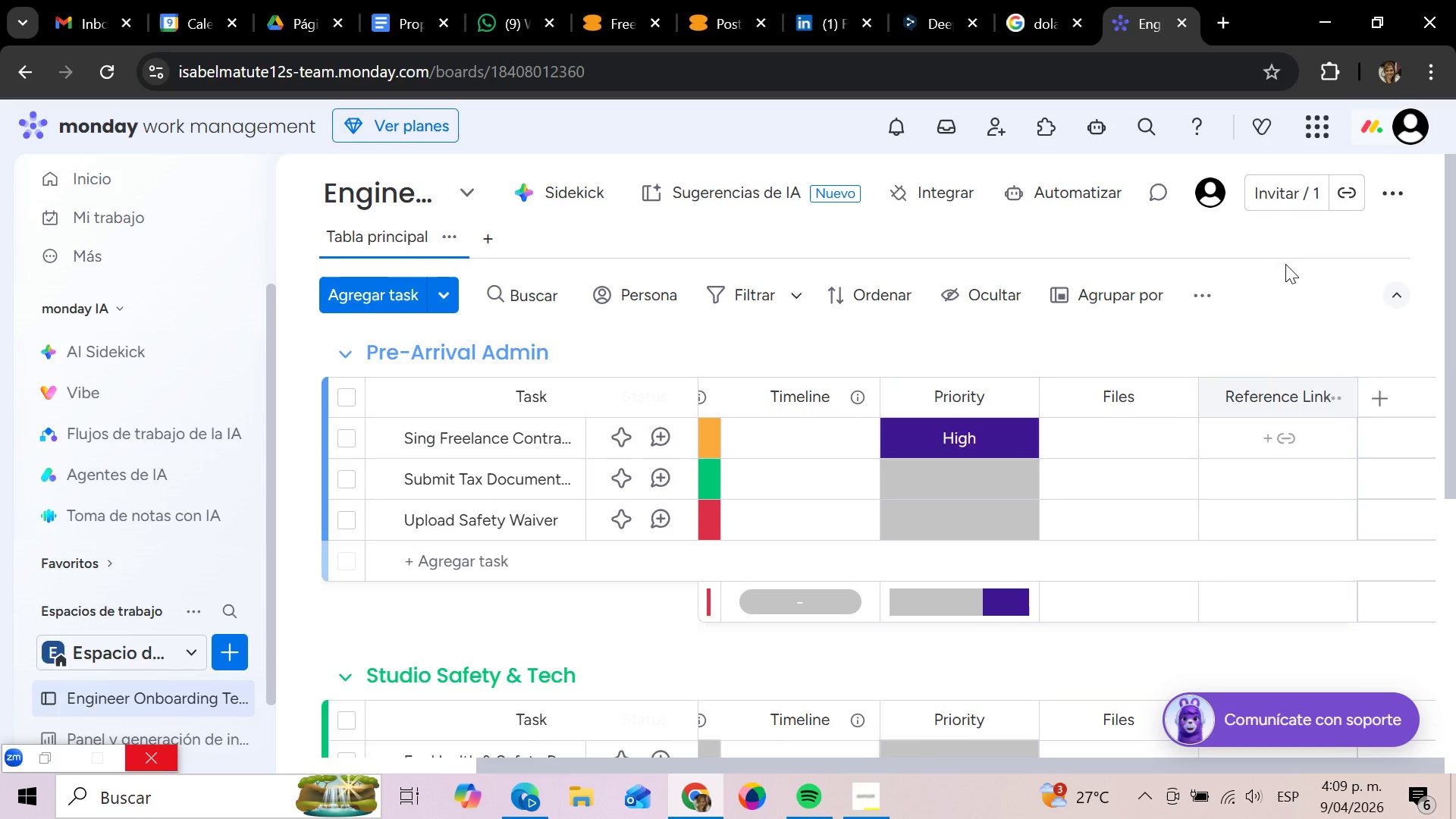 
left_click([1232, 15])
 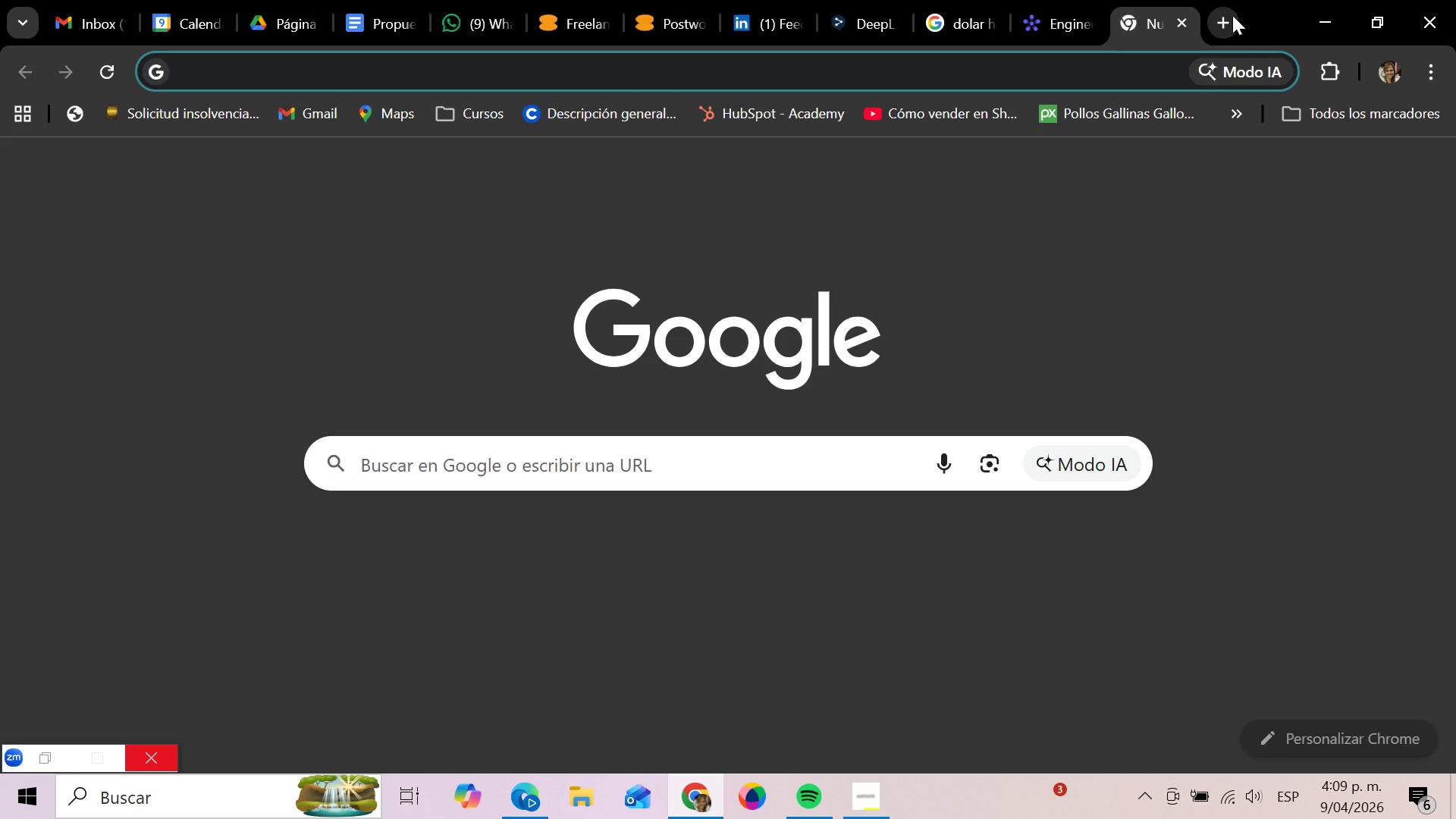 
type(google)
 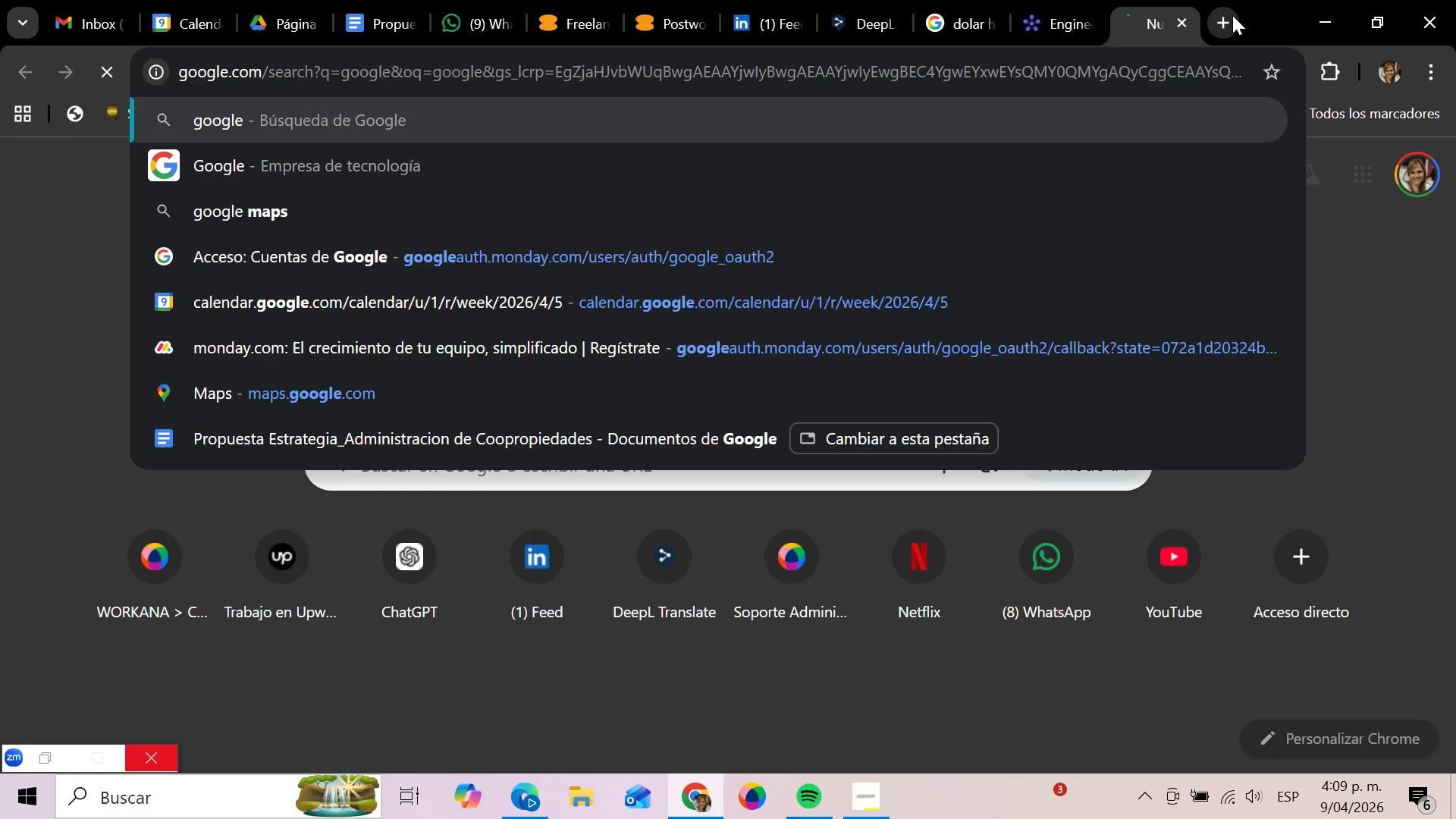 
key(Enter)
 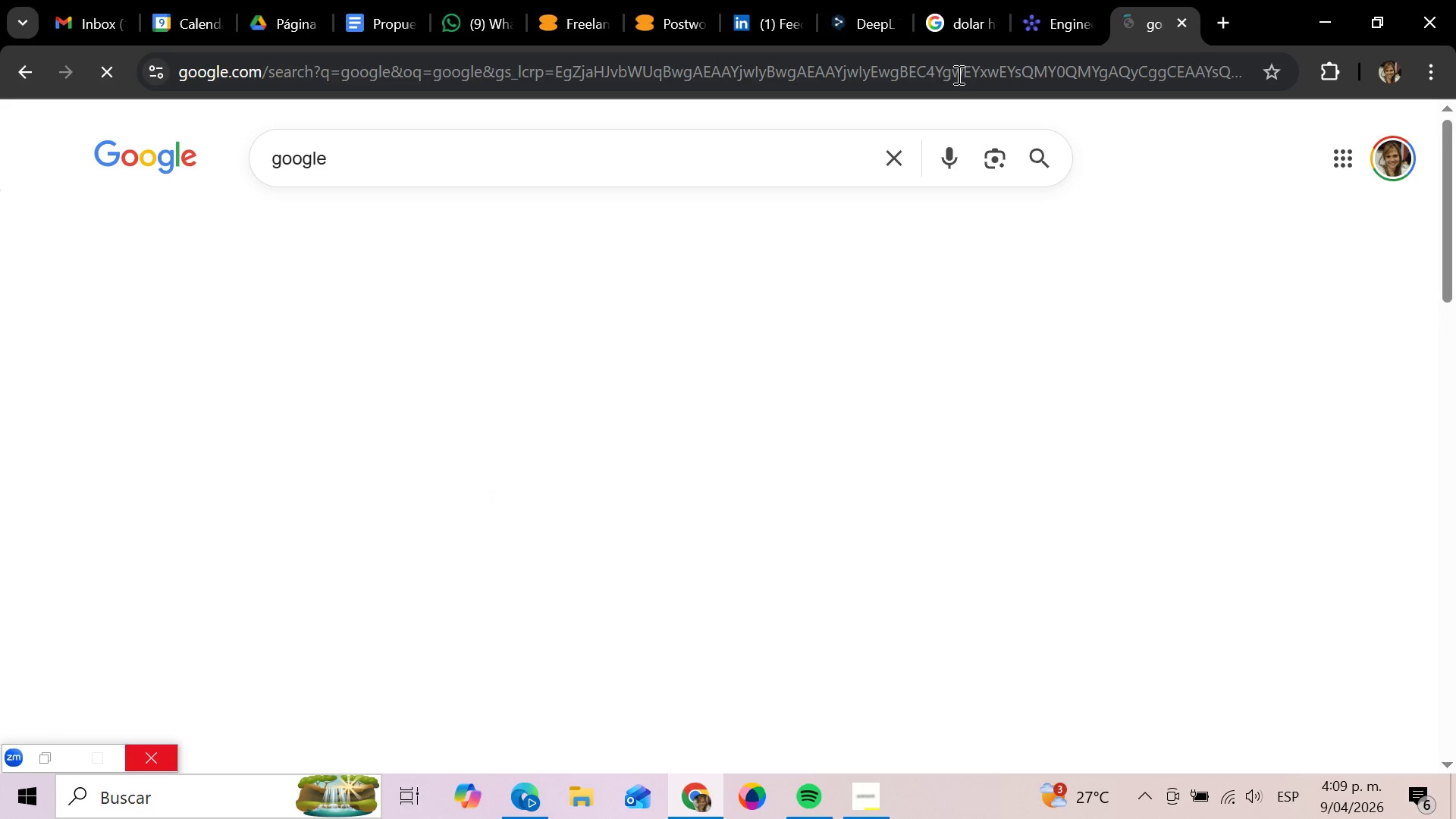 
left_click([957, 74])
 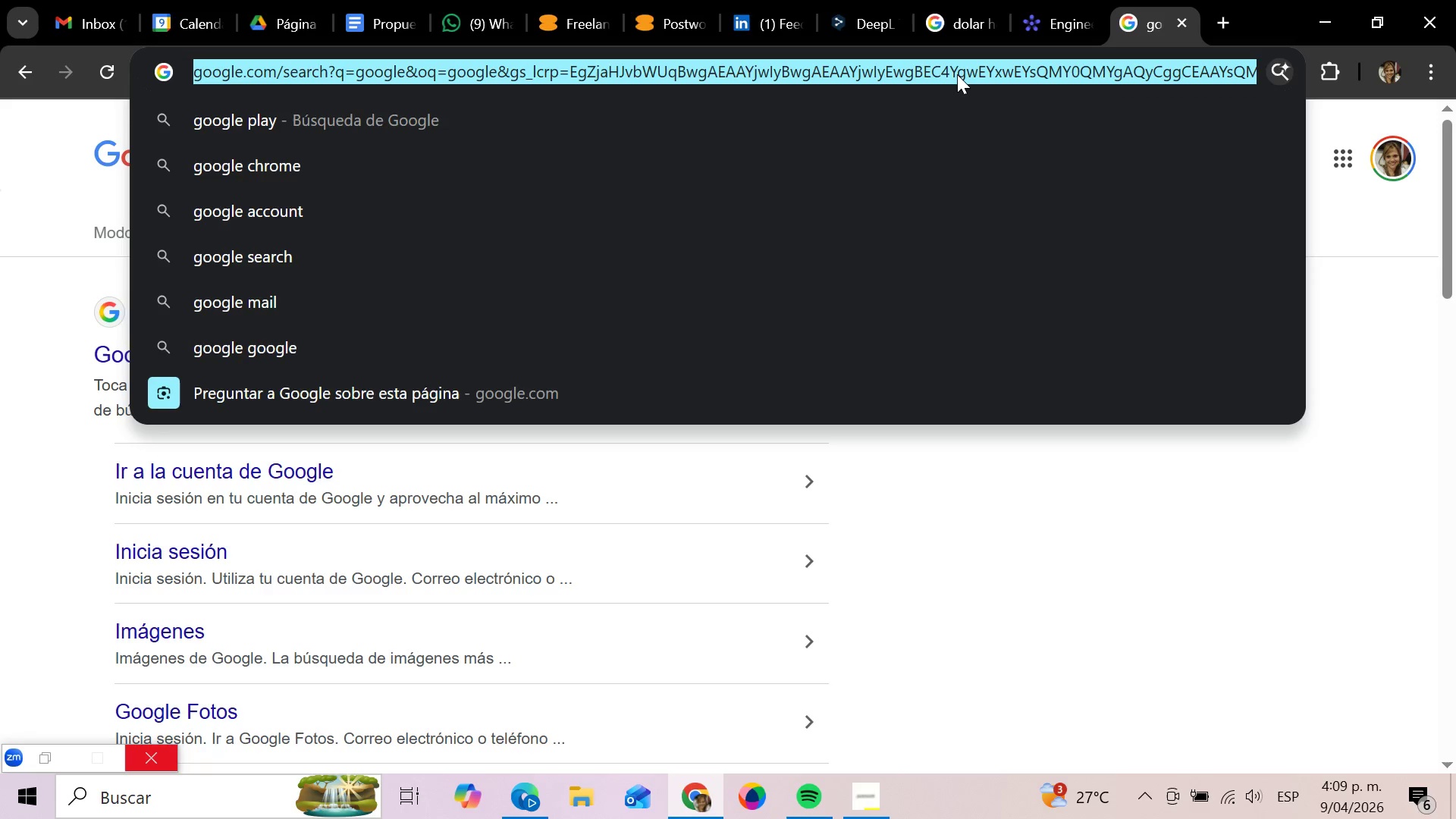 
key(Control+C)
 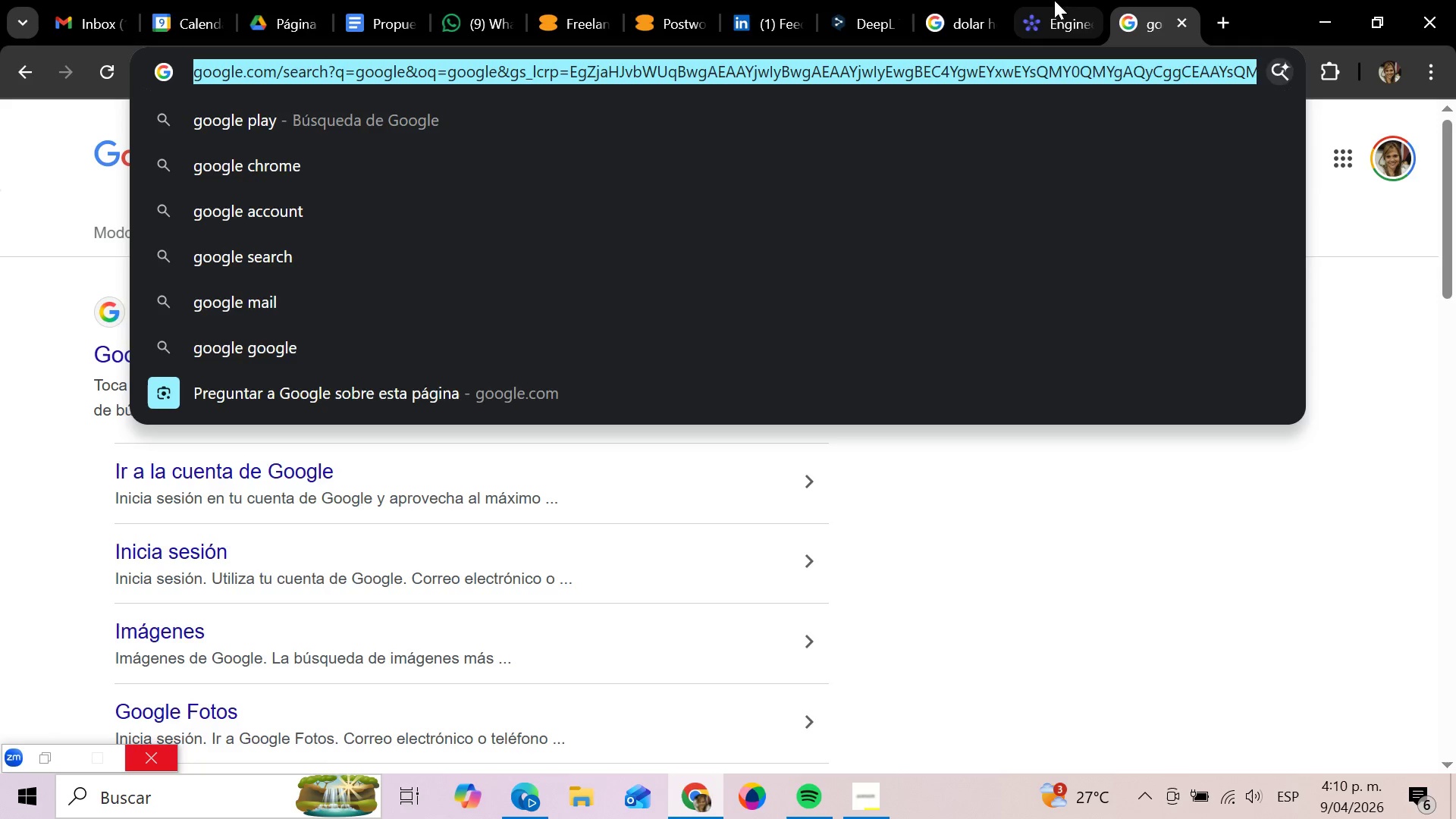 
left_click([1050, 0])
 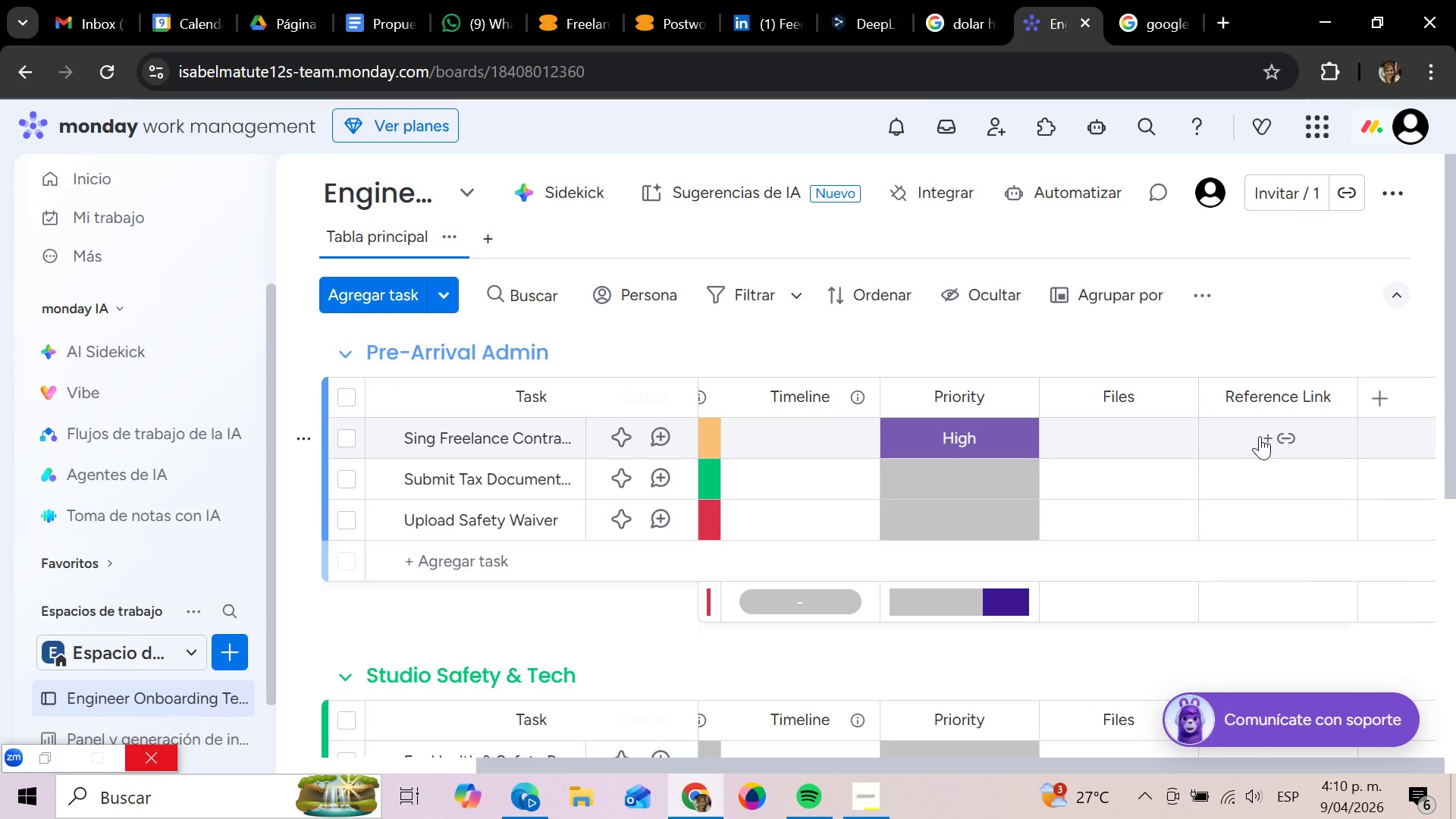 
left_click([1288, 438])
 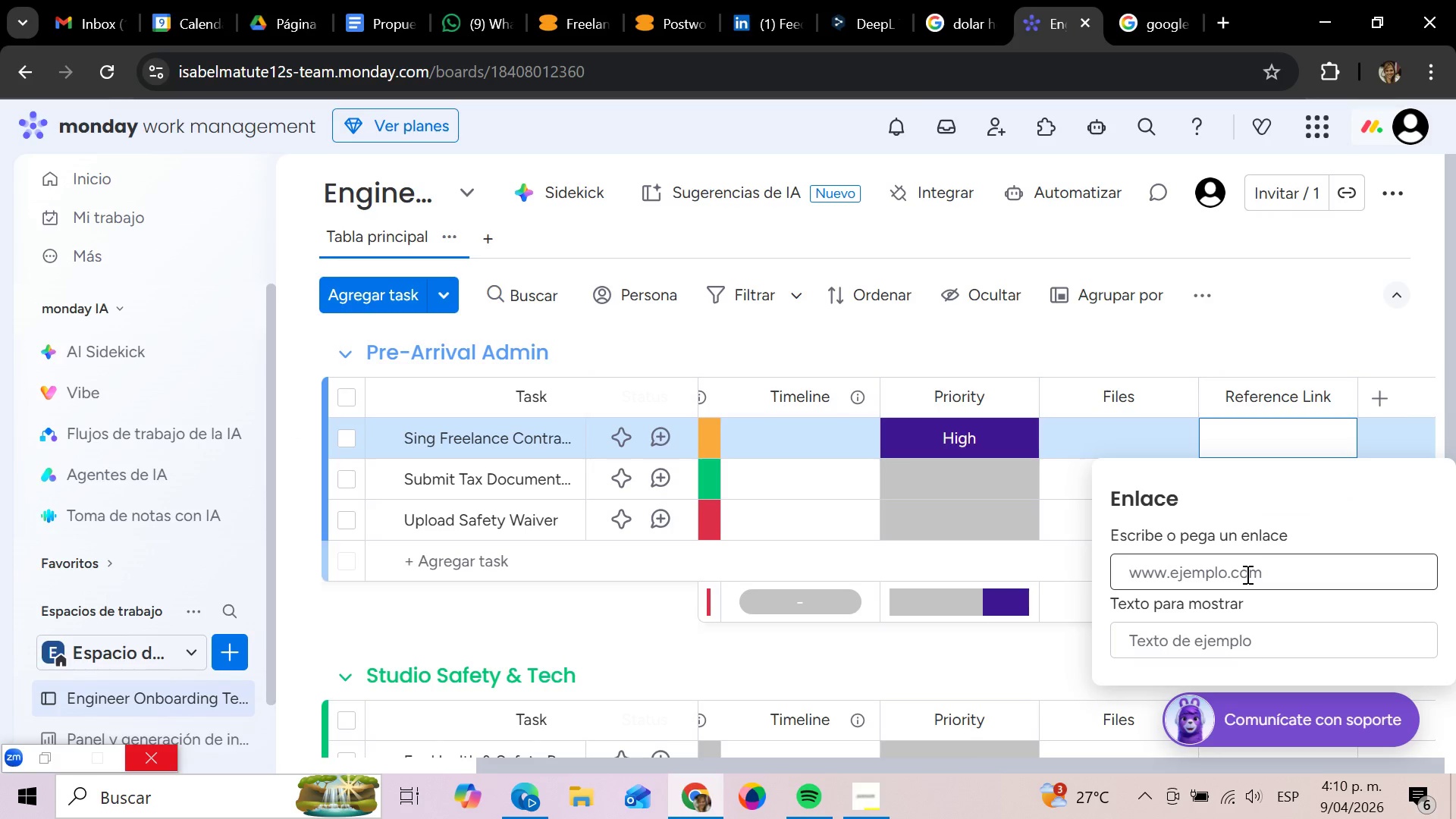 
key(Control+V)
 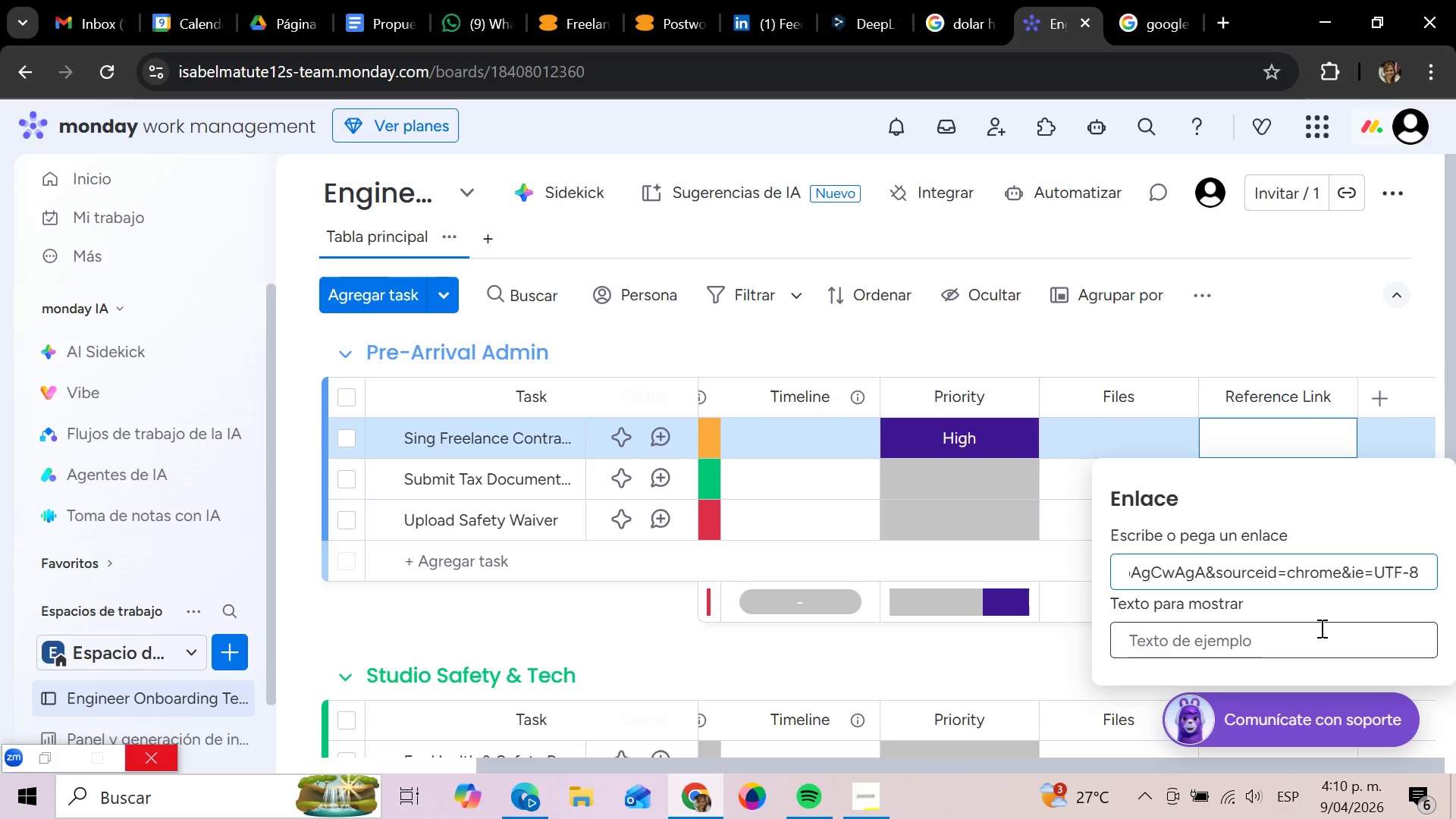 
key(Enter)
 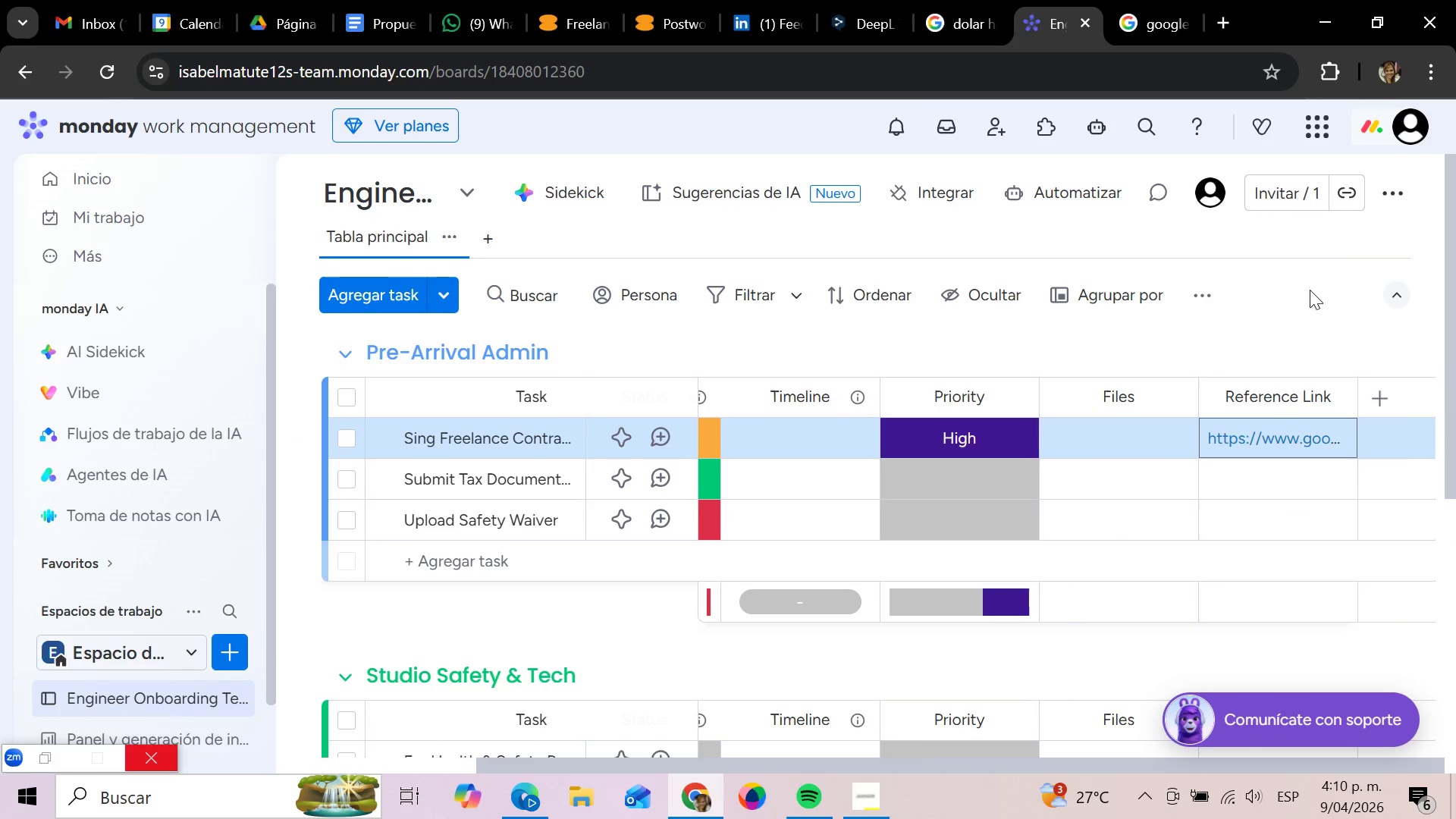 
left_click([1169, 0])
 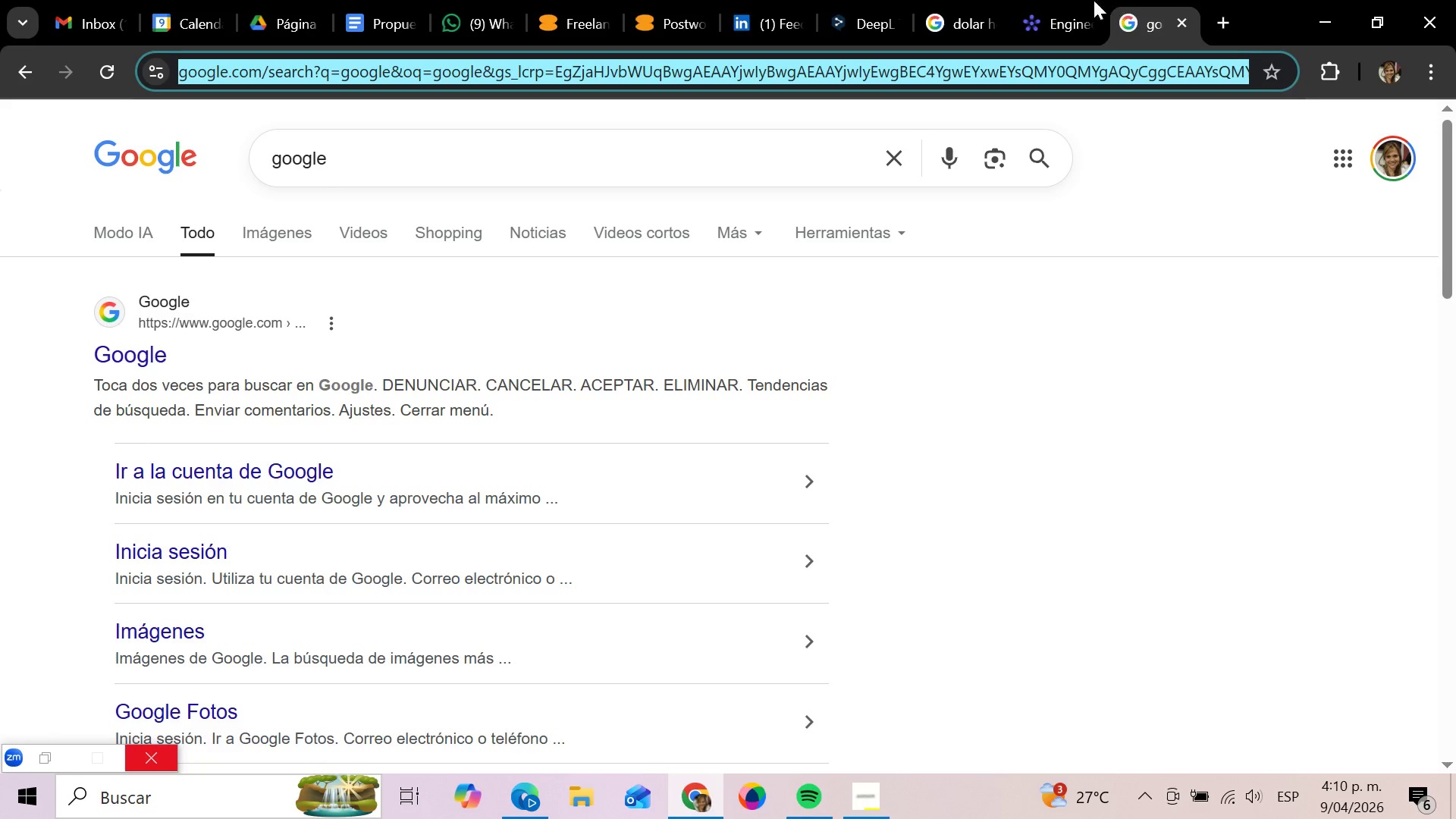 
left_click([1072, 0])
 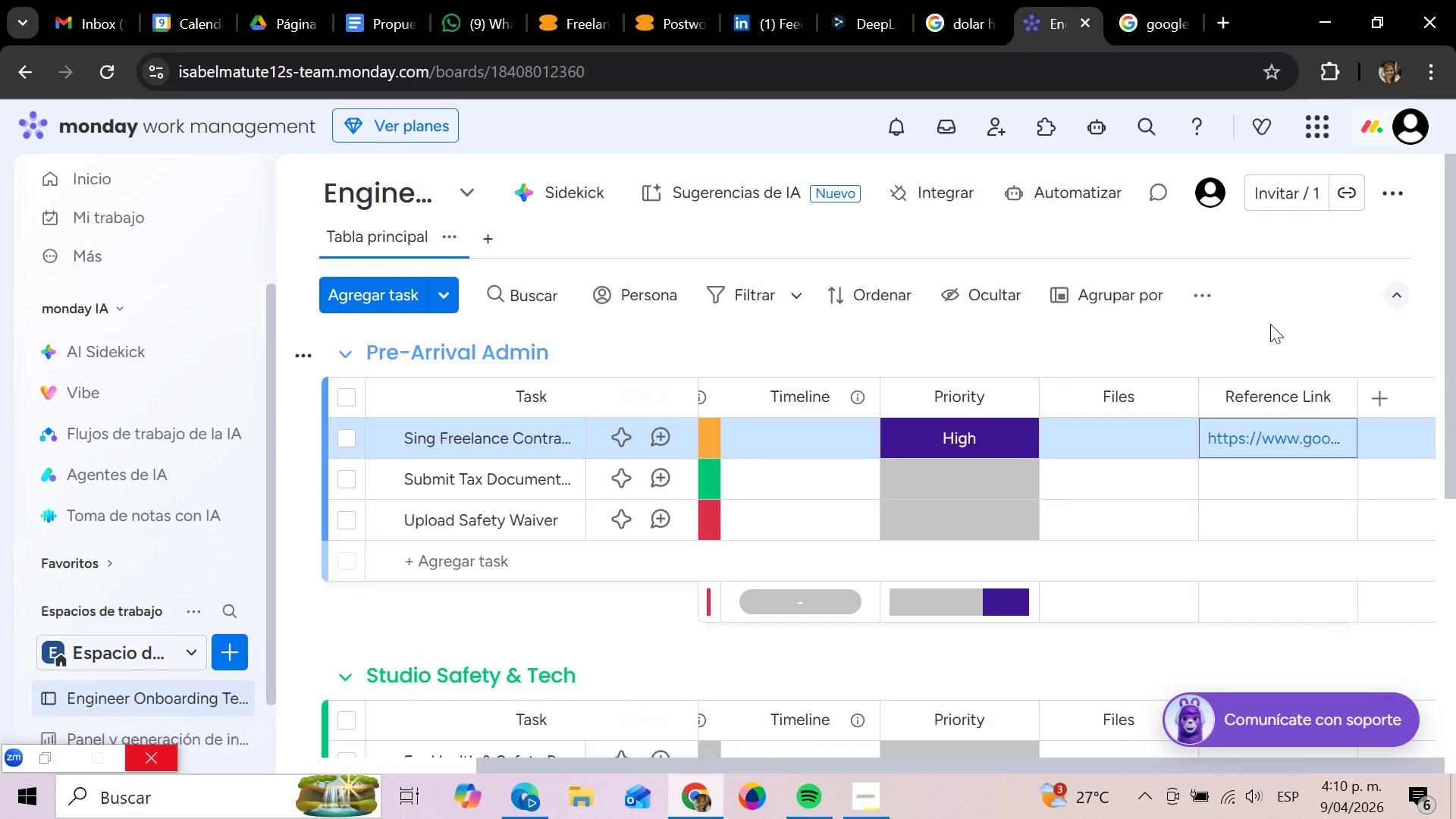 
scroll: coordinate [1090, 562], scroll_direction: down, amount: 4.0
 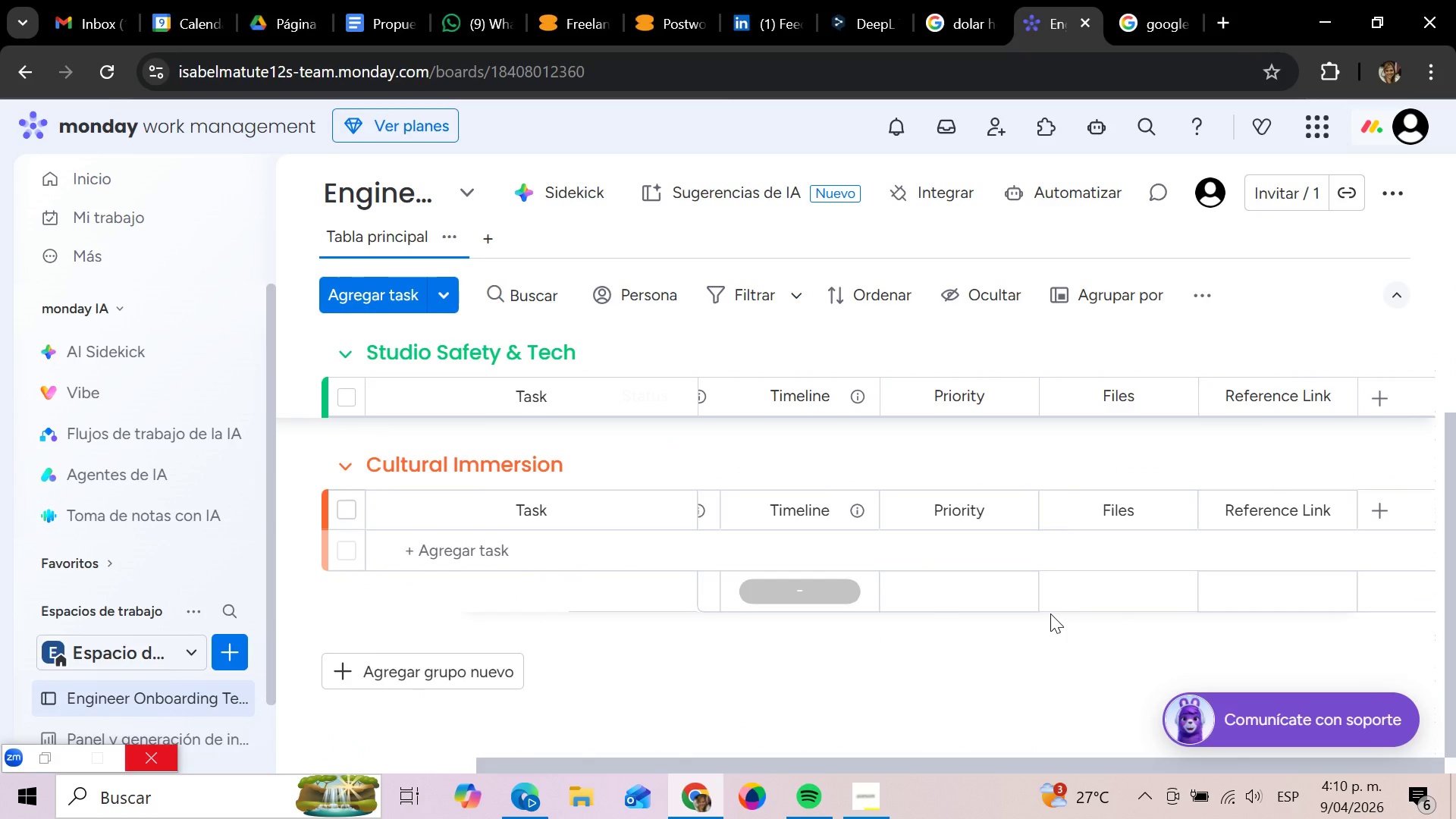 
scroll: coordinate [1050, 613], scroll_direction: up, amount: 11.0
 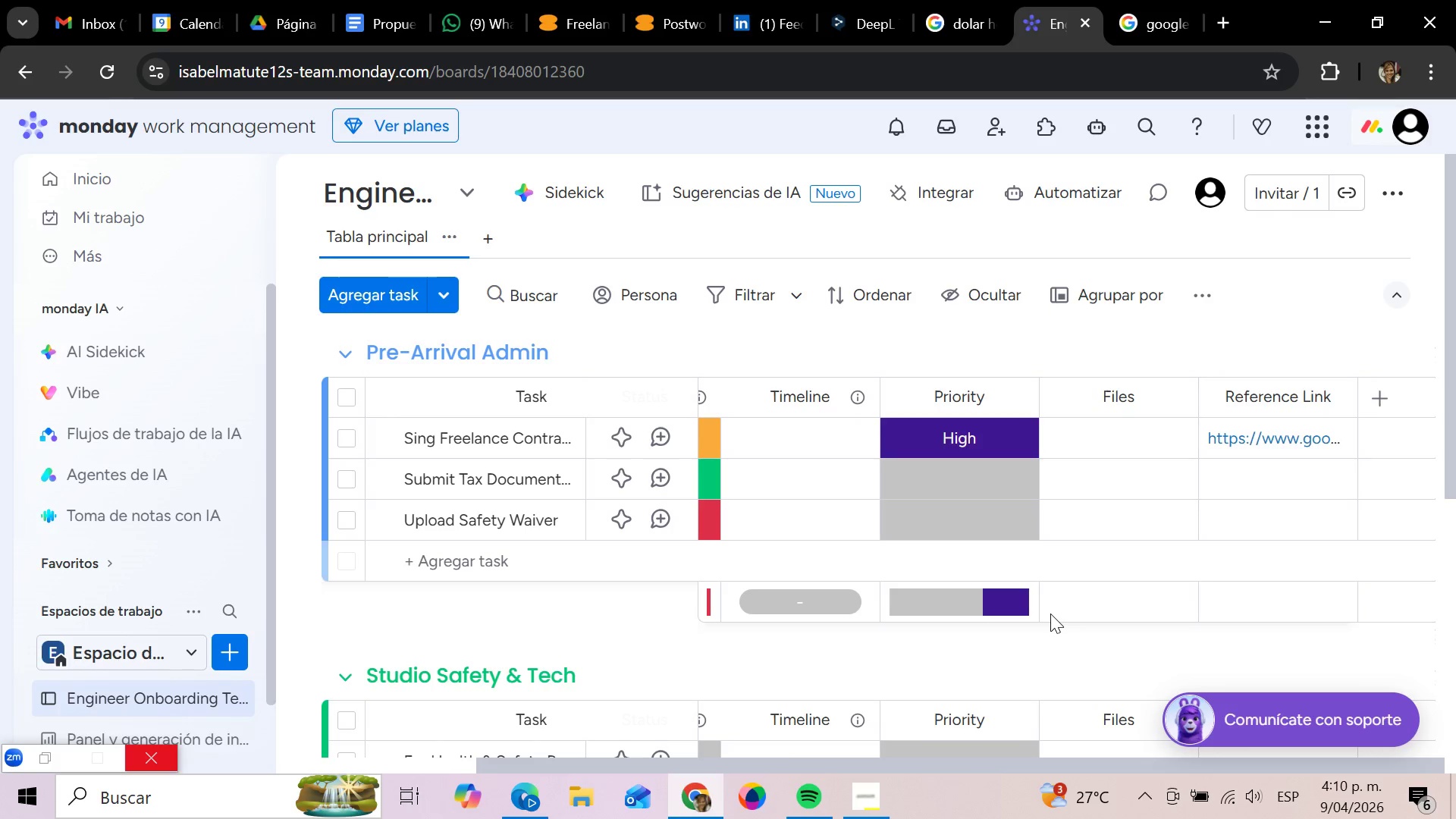 
wait(31.13)
 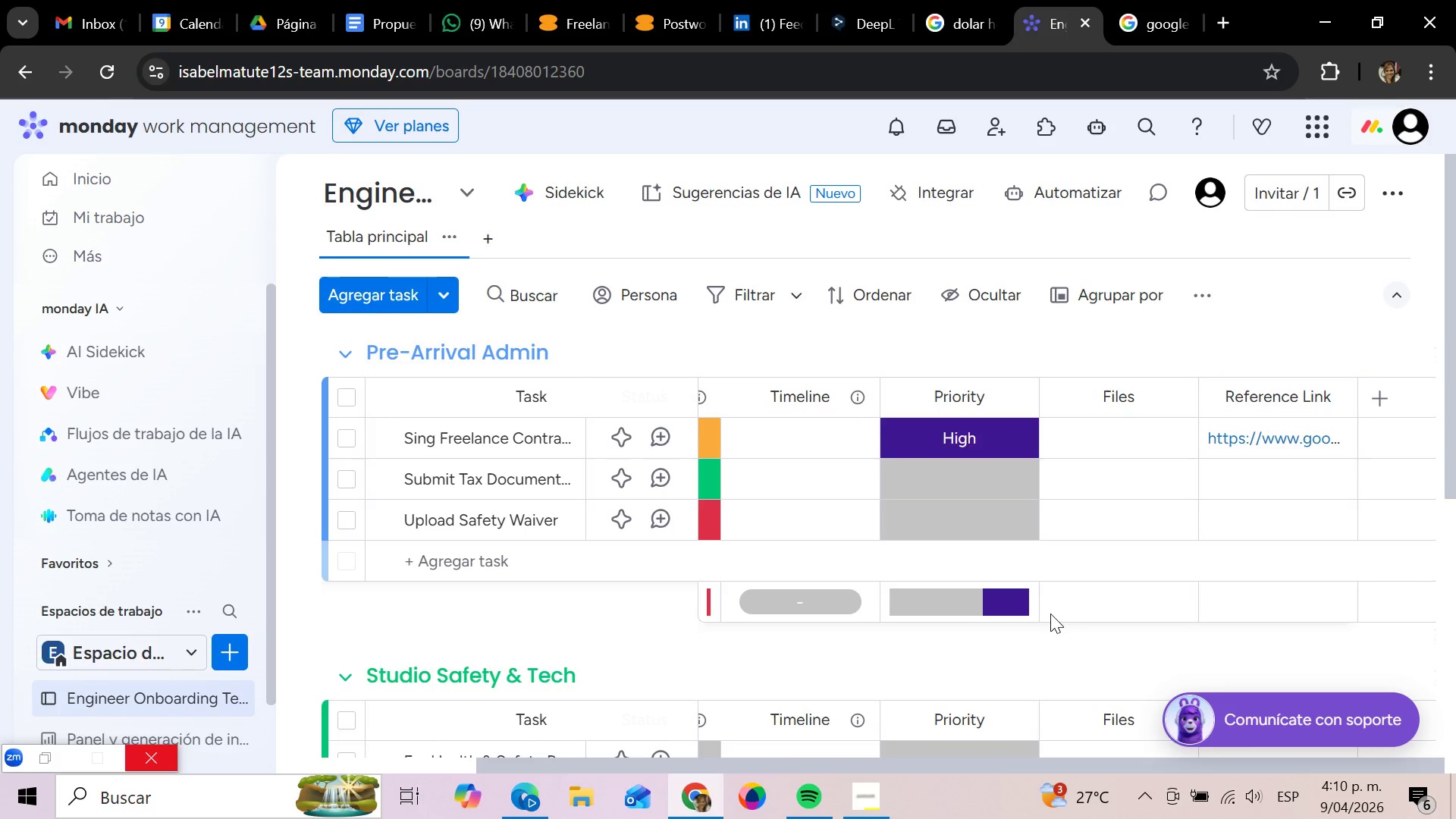 
key(Meta+ArrowRight)
 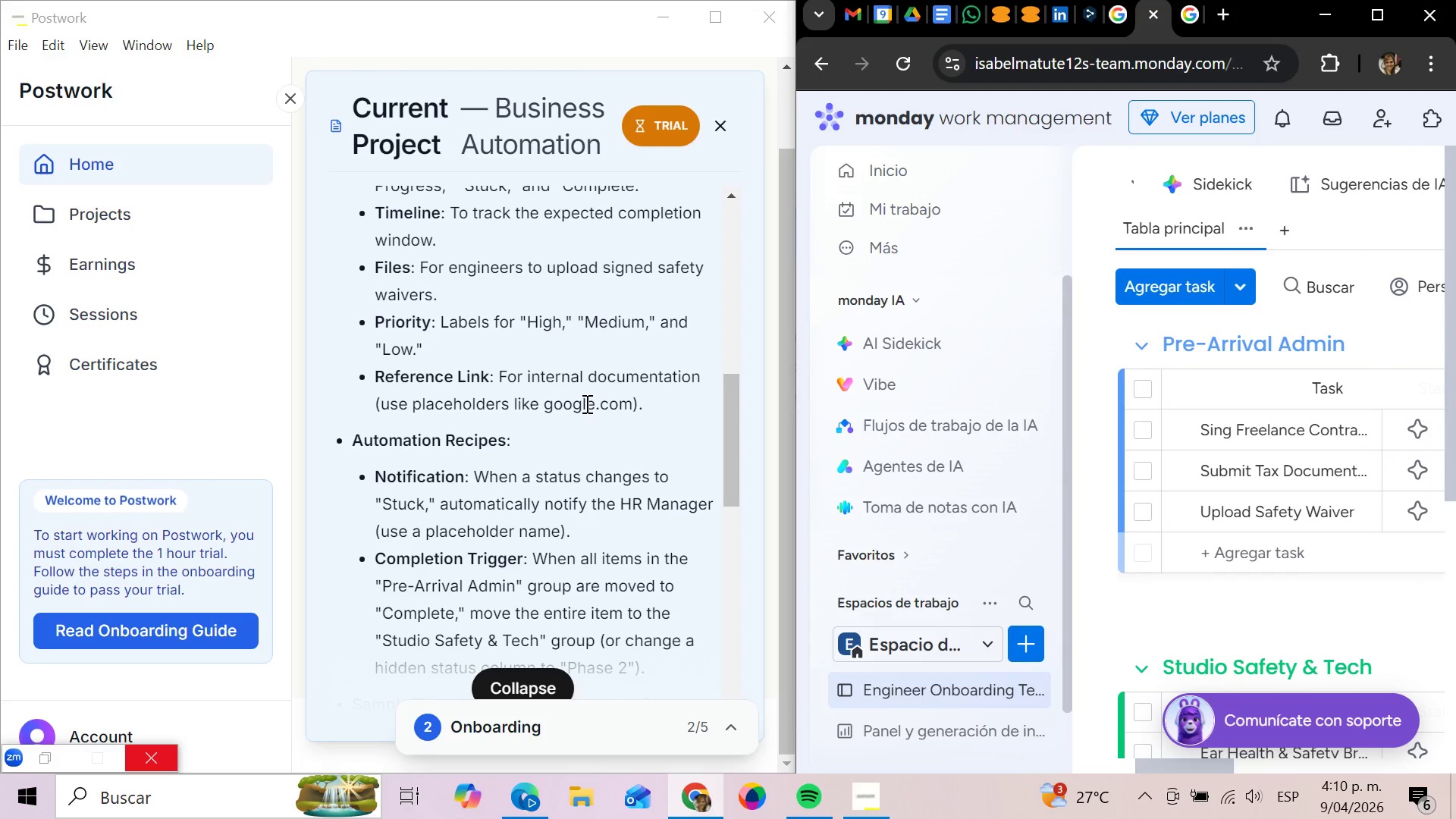 
scroll: coordinate [585, 403], scroll_direction: down, amount: 1.0
 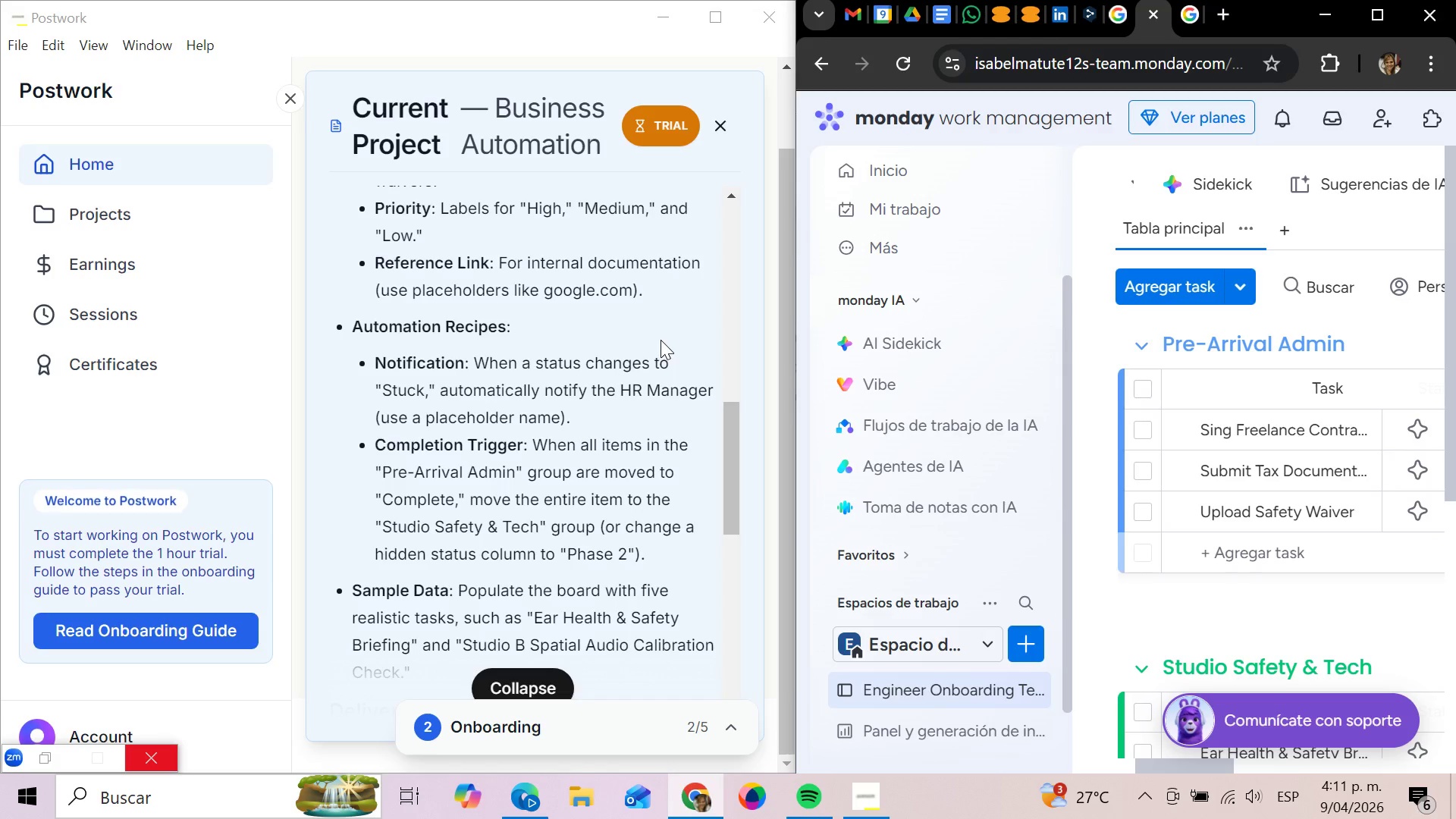 
wait(15.37)
 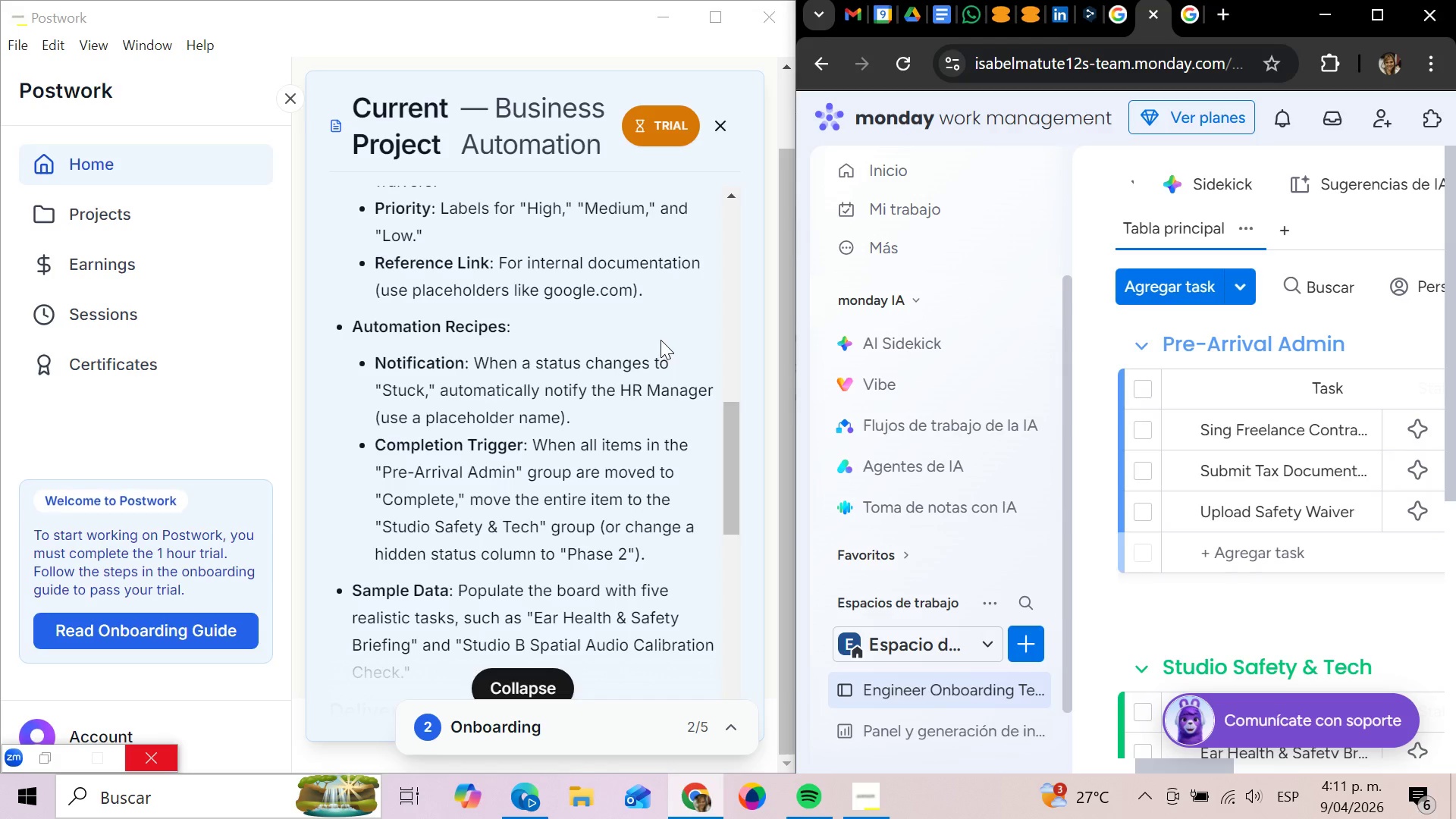 
scroll: coordinate [661, 340], scroll_direction: down, amount: 2.0
 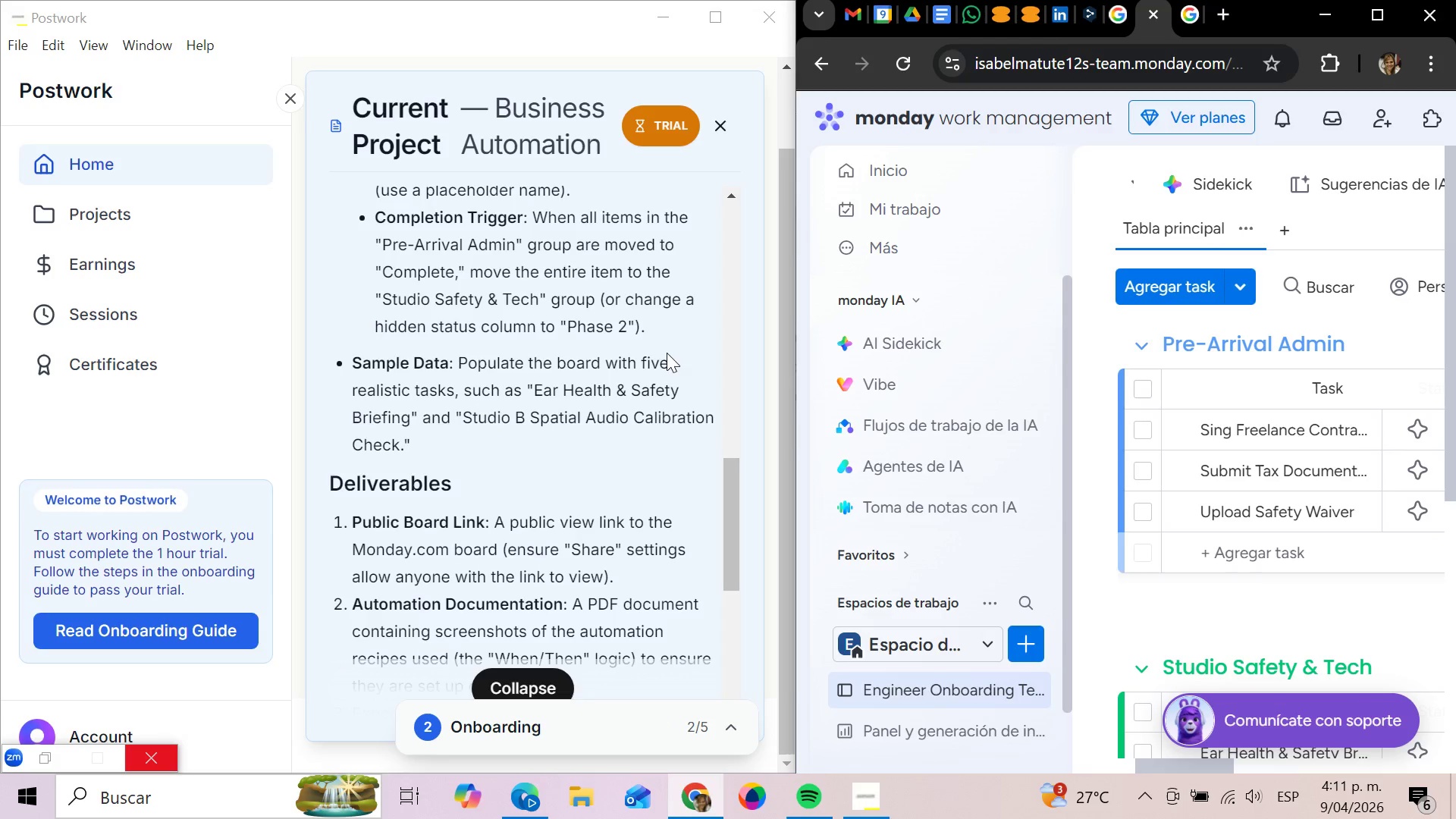 
wait(17.86)
 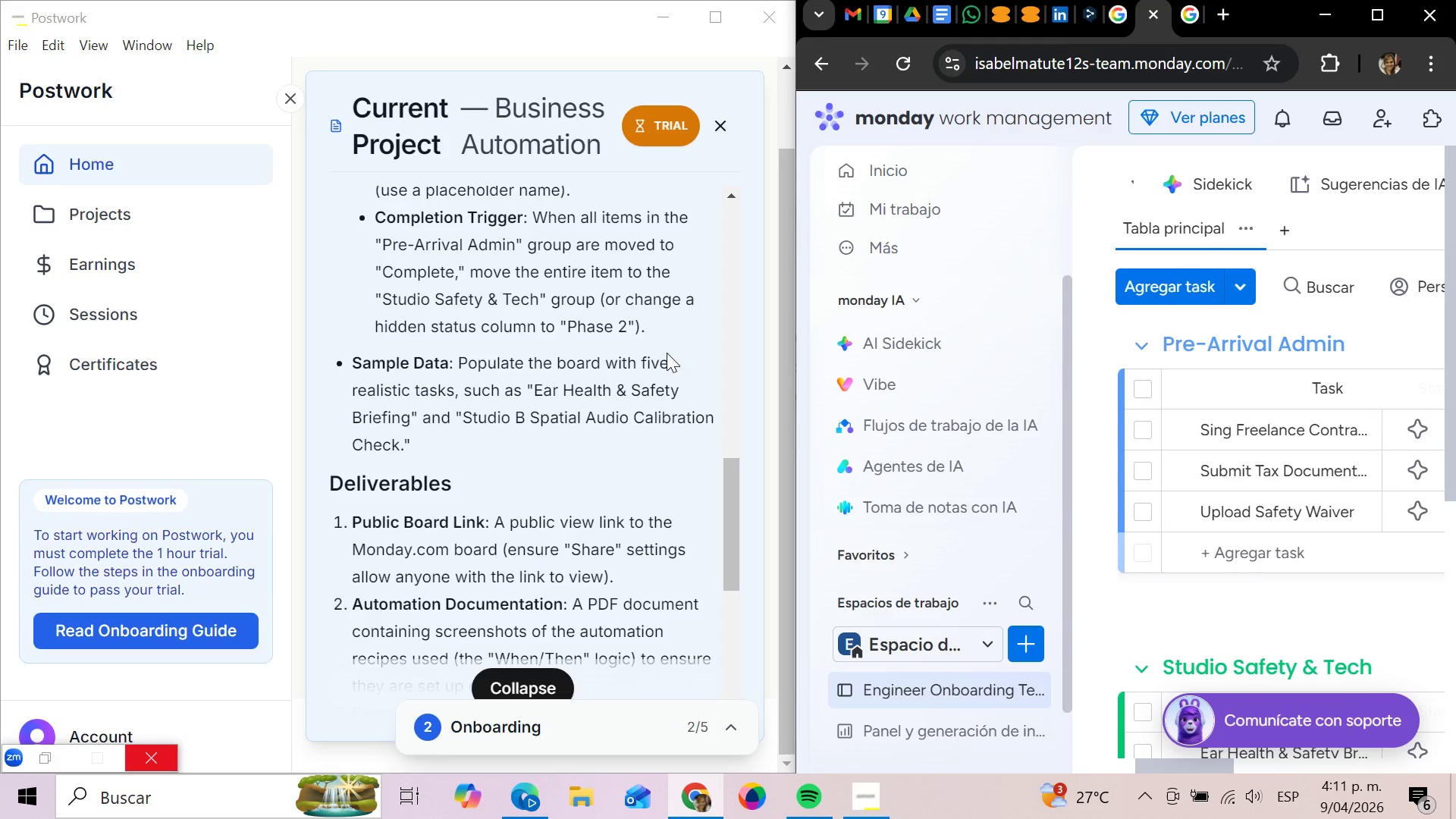 
scroll: coordinate [545, 461], scroll_direction: up, amount: 1.0
 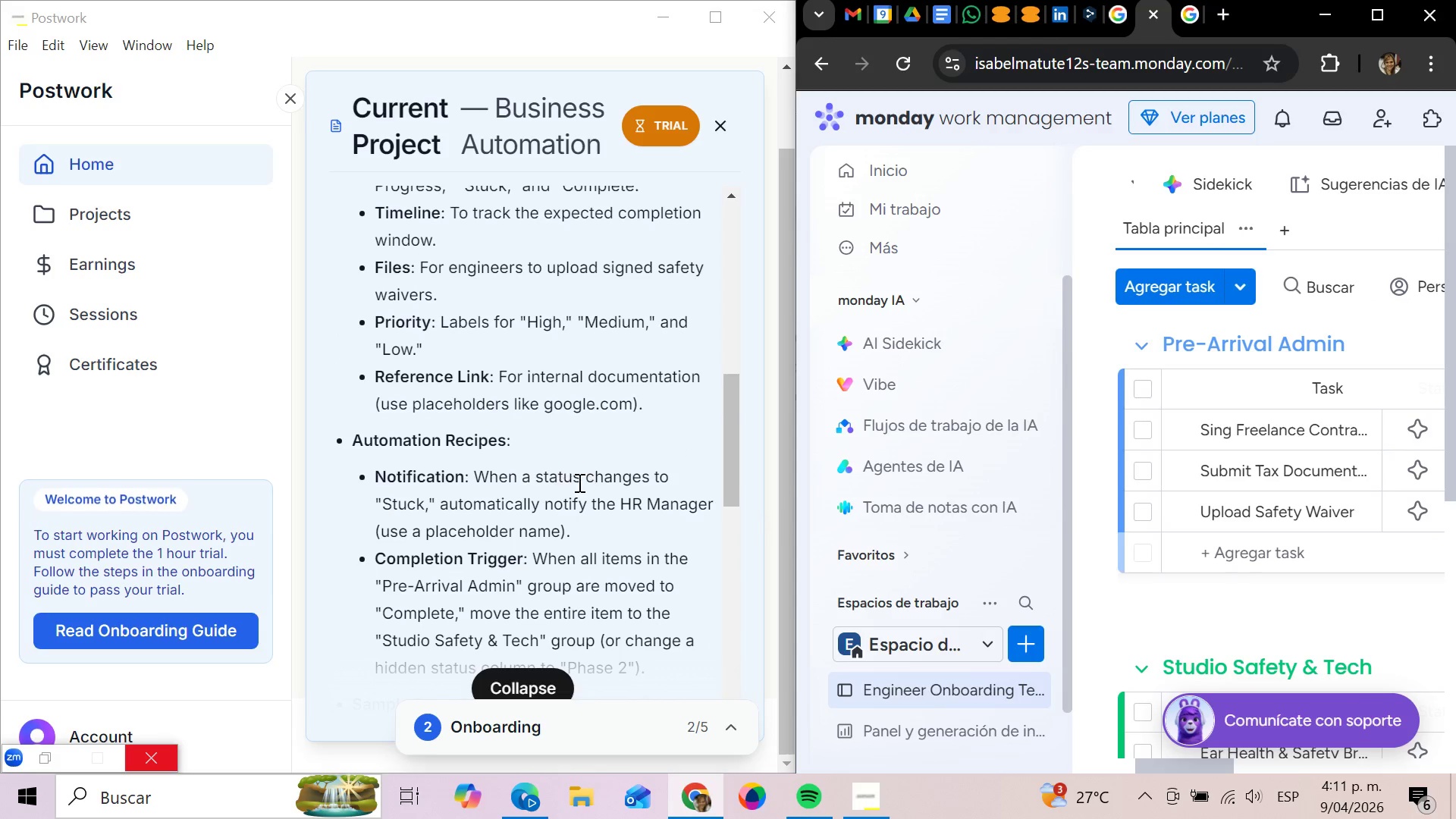 
left_click_drag(start_coordinate=[473, 475], to_coordinate=[658, 529])